 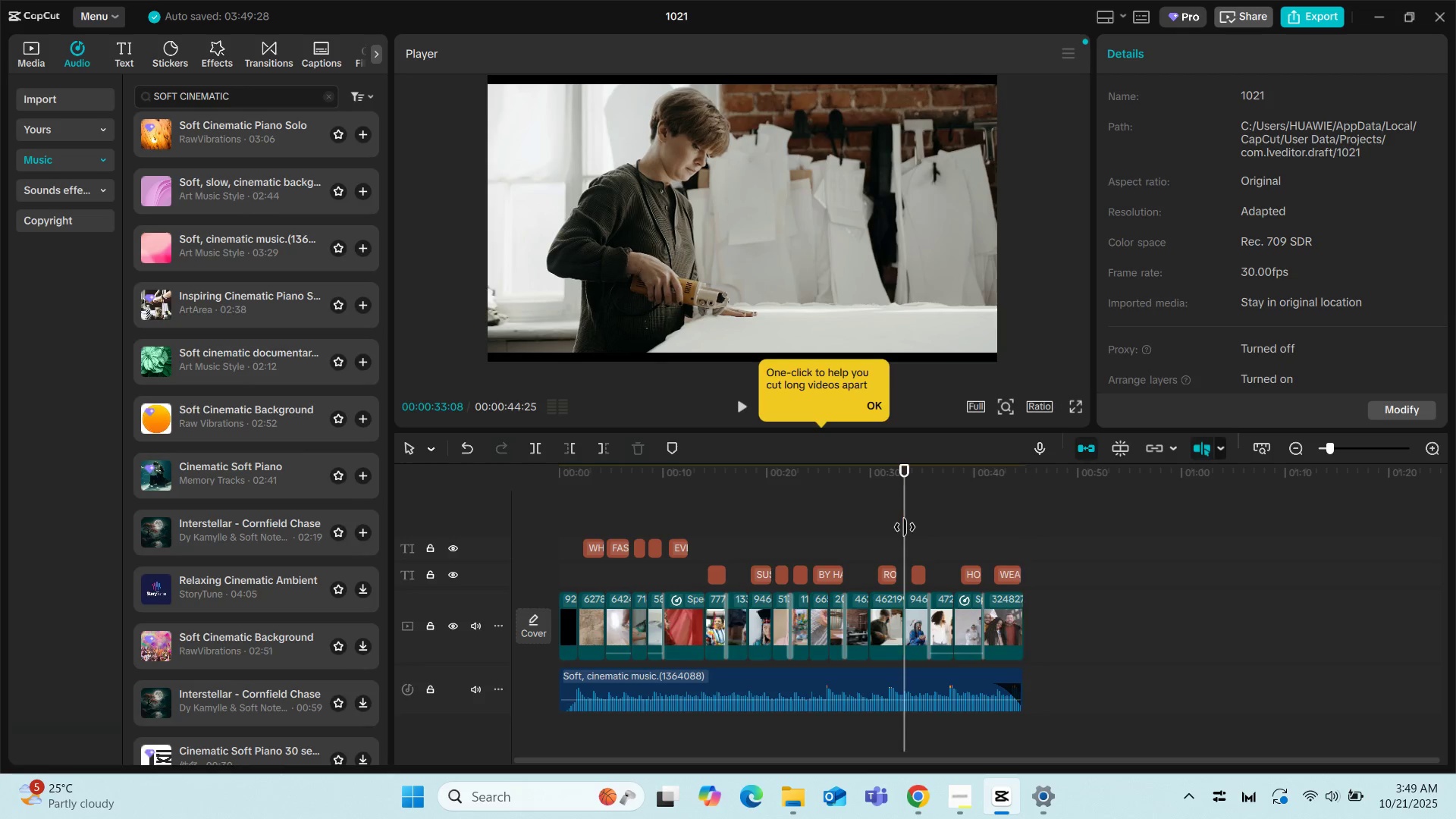 
key(Space)
 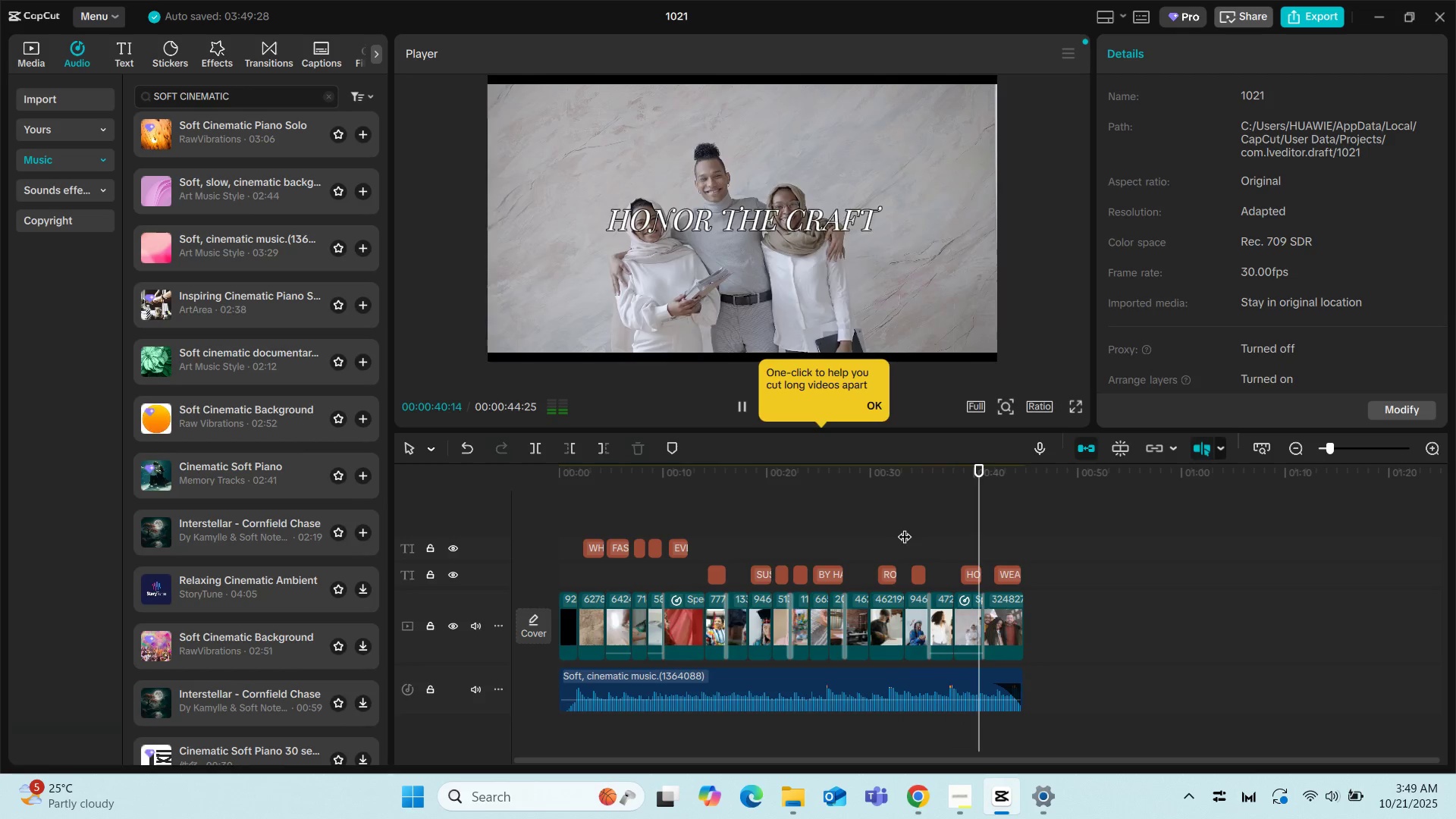 
wait(12.39)
 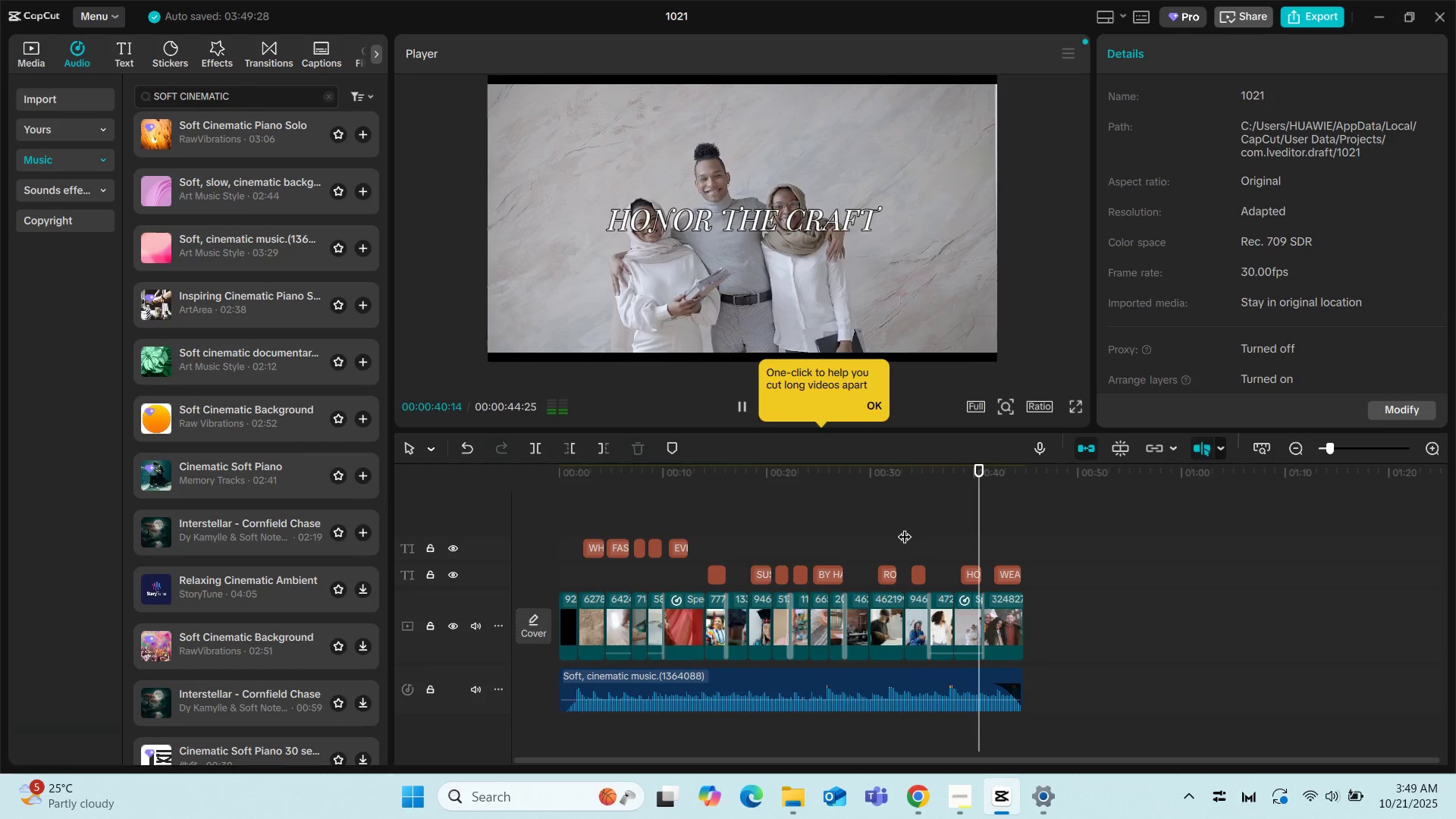 
left_click([950, 513])
 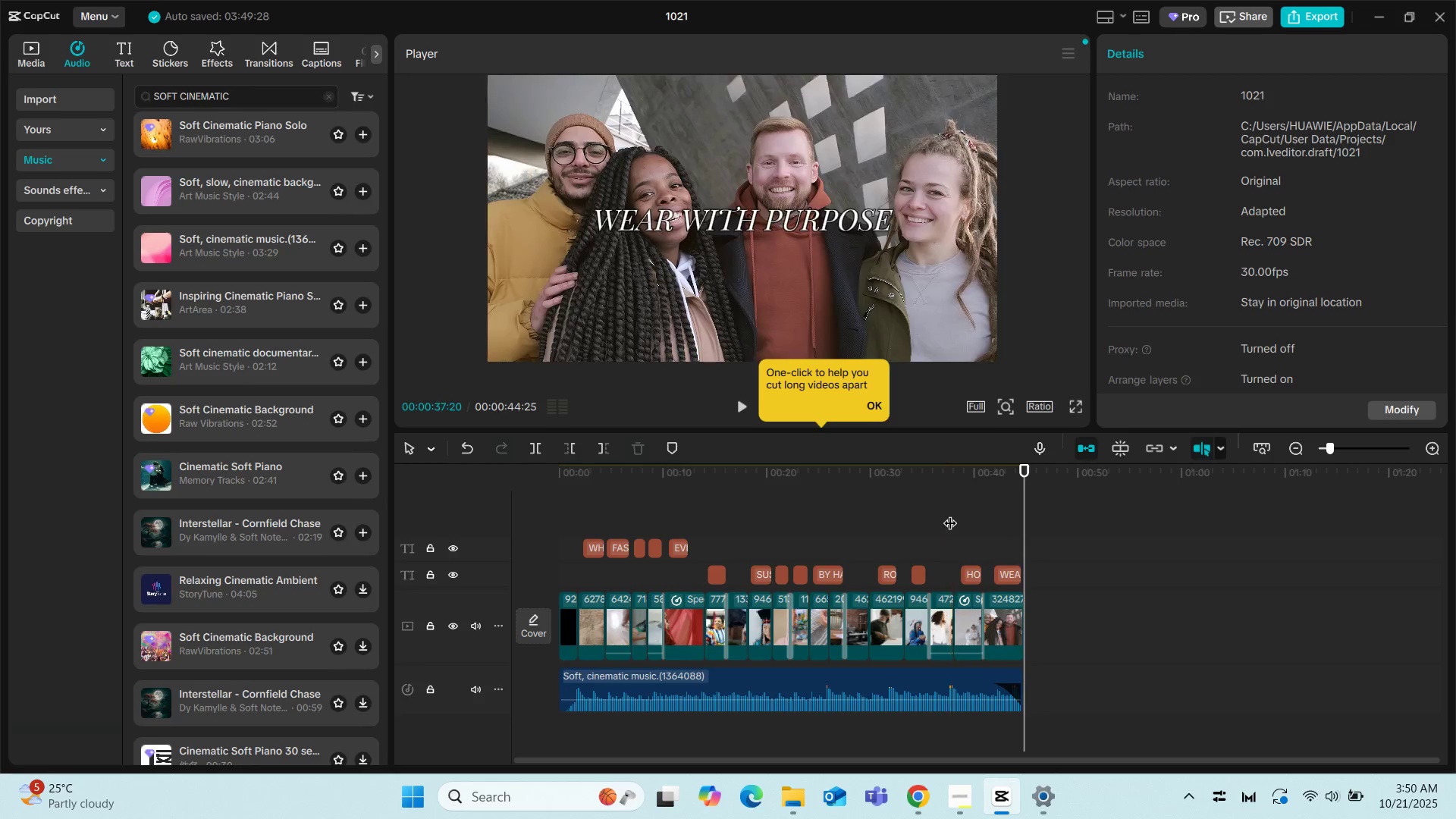 
key(Space)
 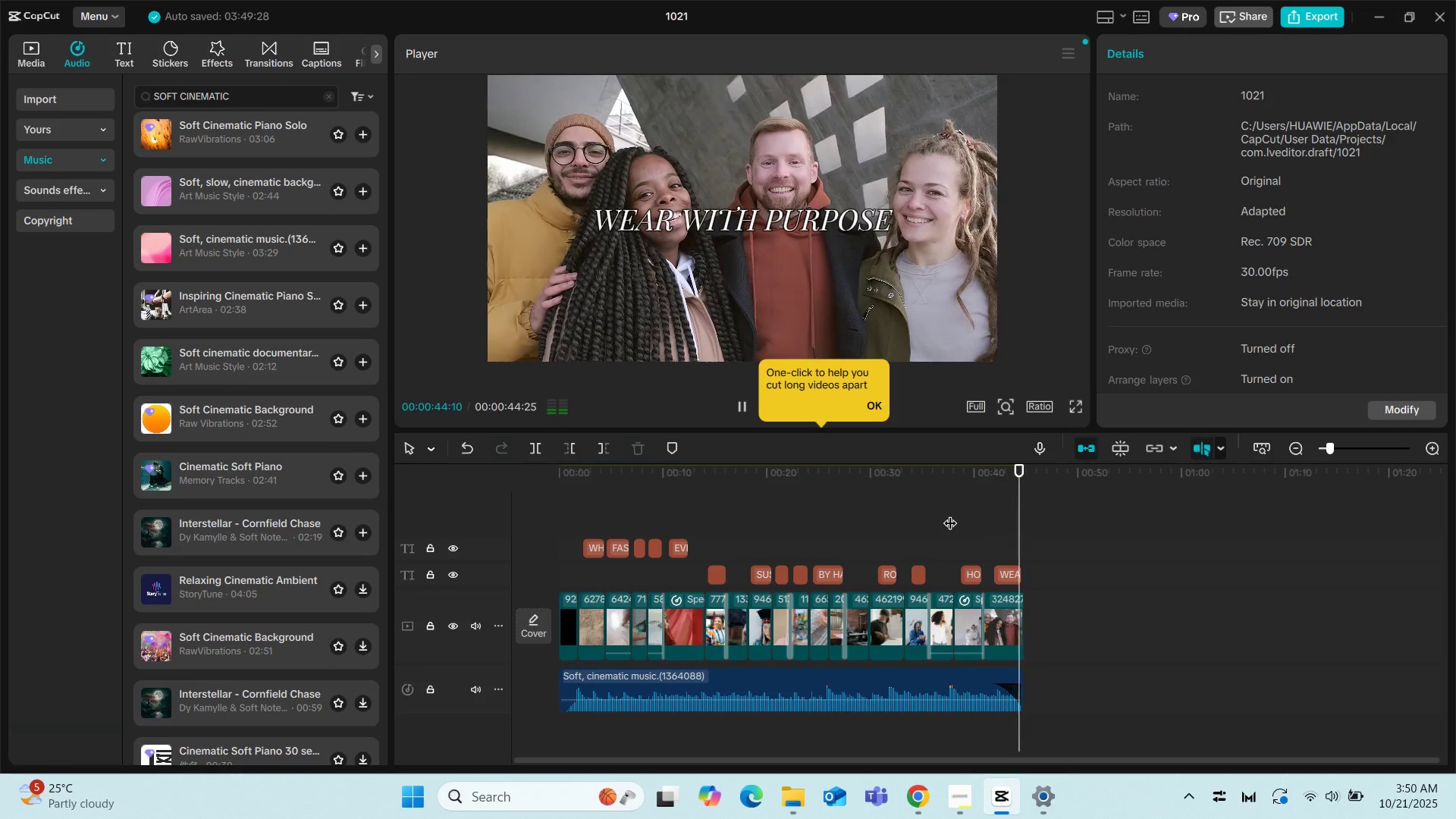 
wait(11.77)
 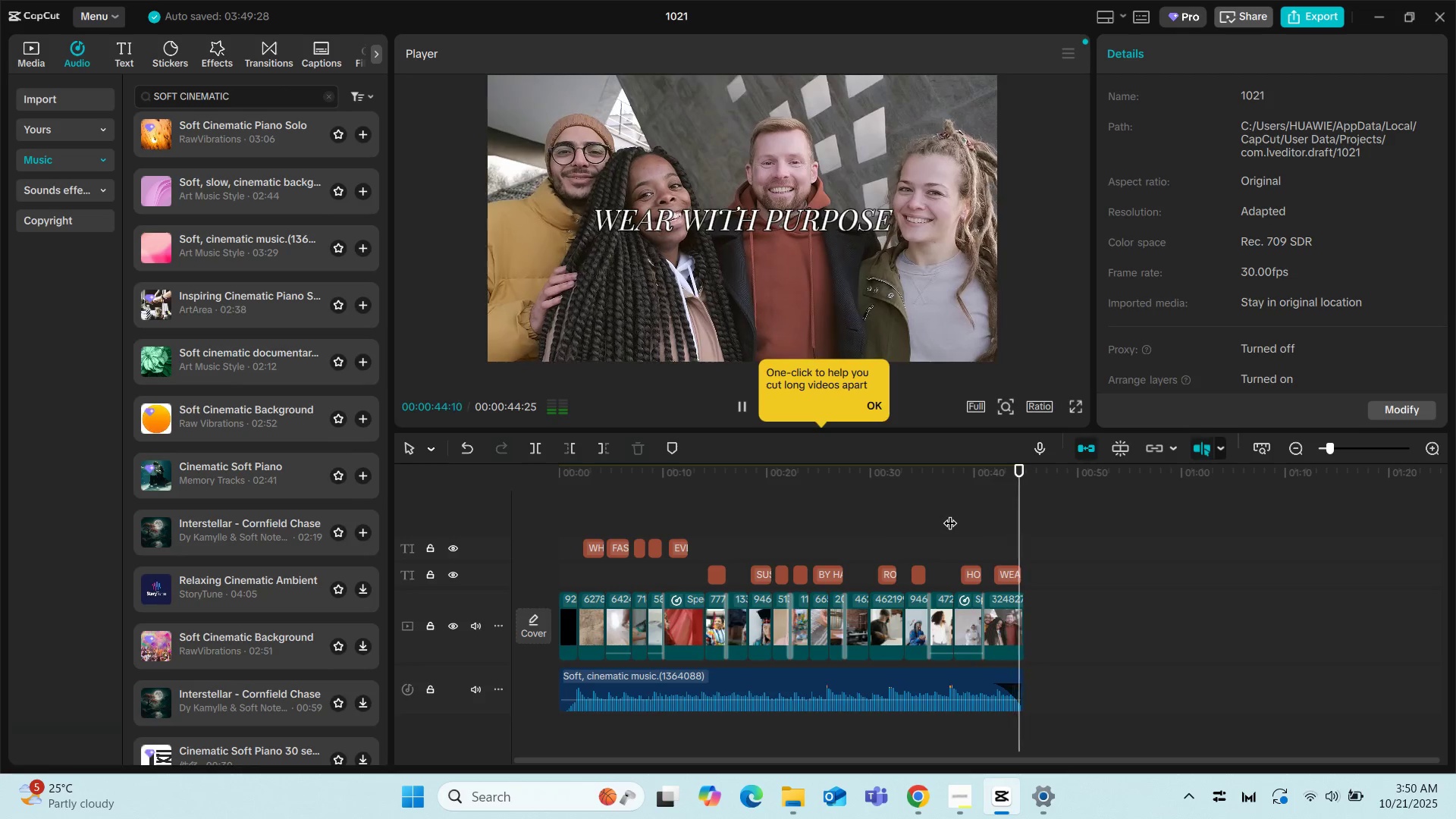 
left_click([36, 60])
 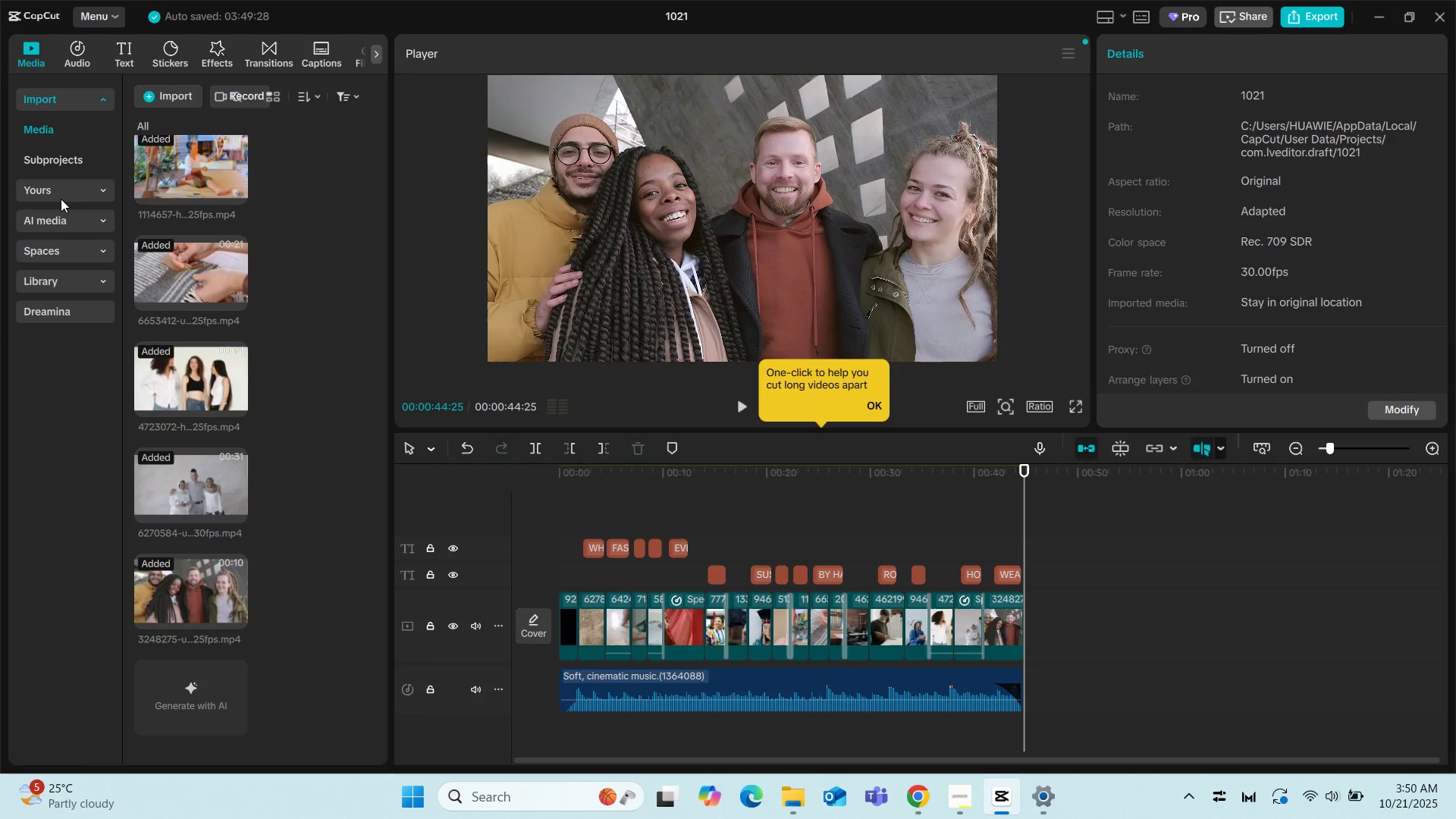 
wait(7.64)
 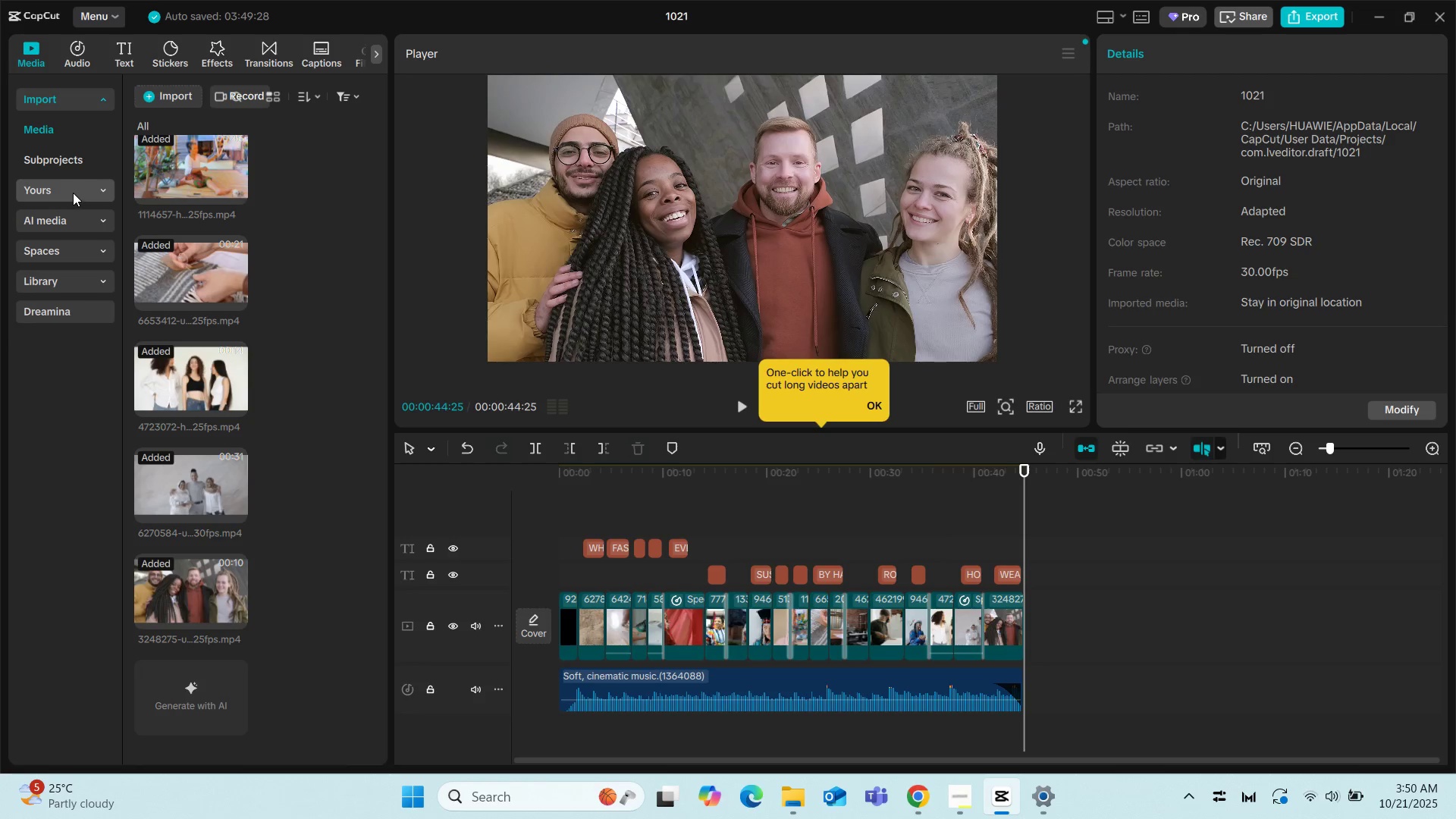 
left_click([80, 220])
 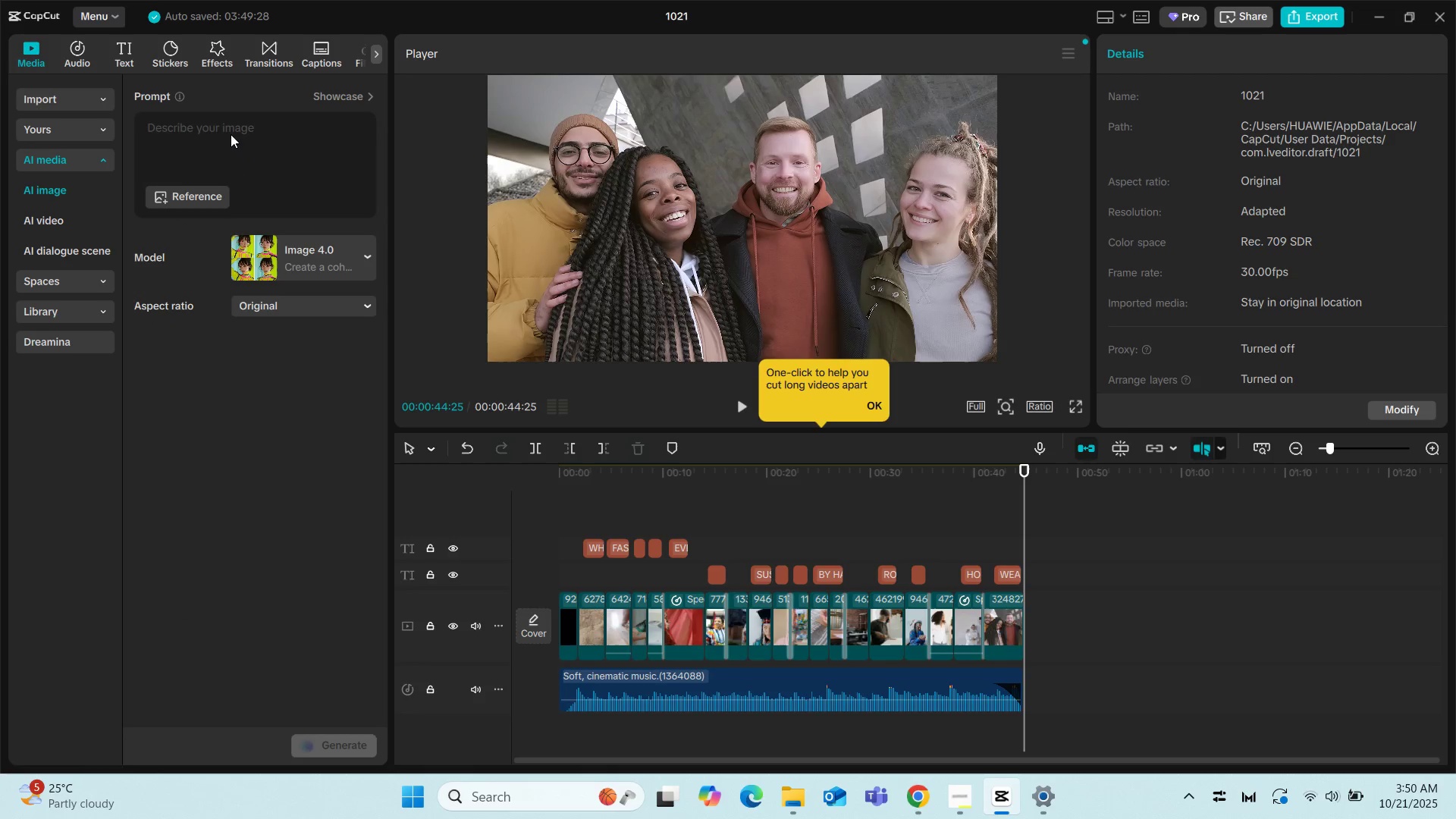 
wait(5.42)
 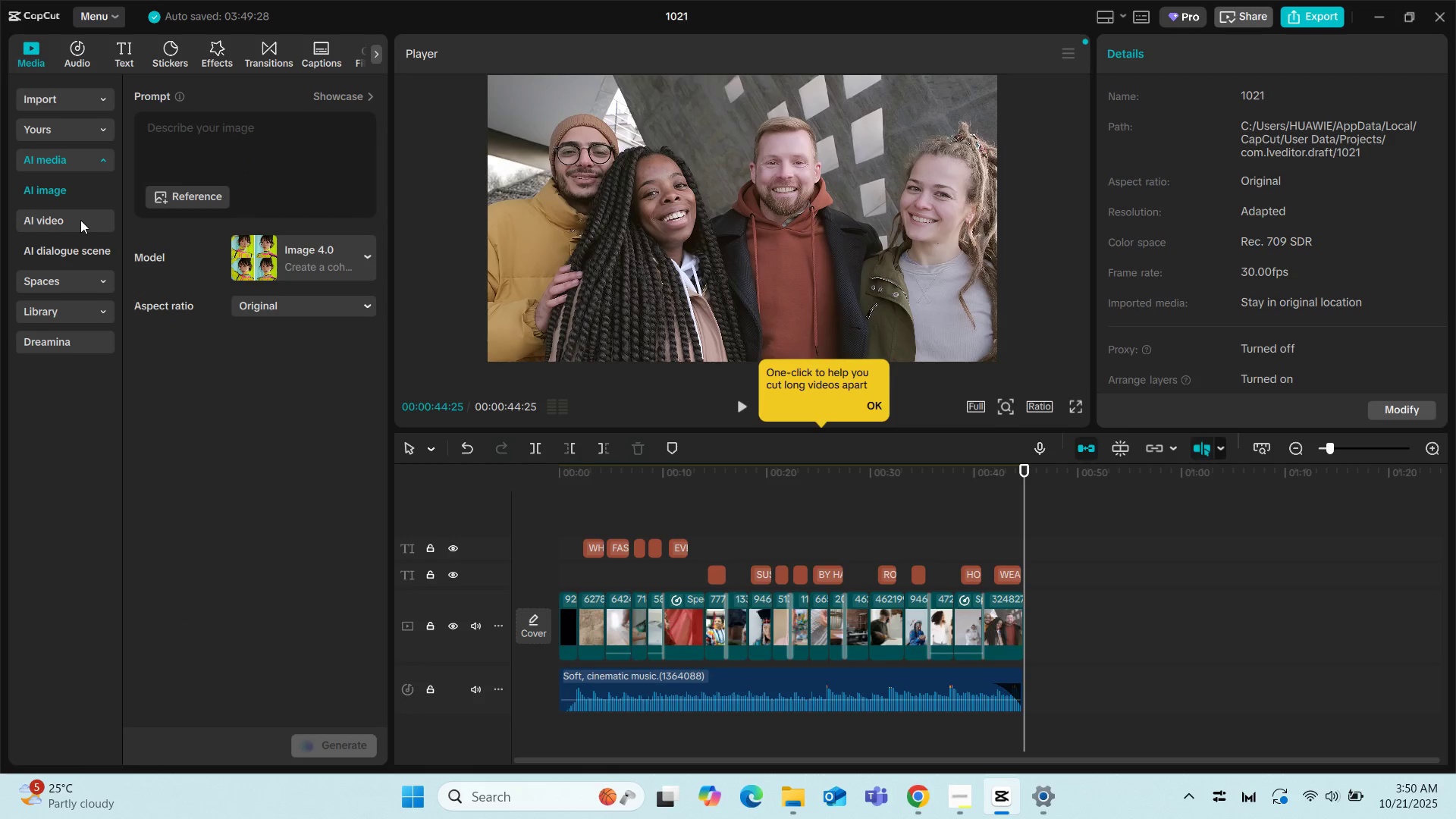 
left_click([207, 122])
 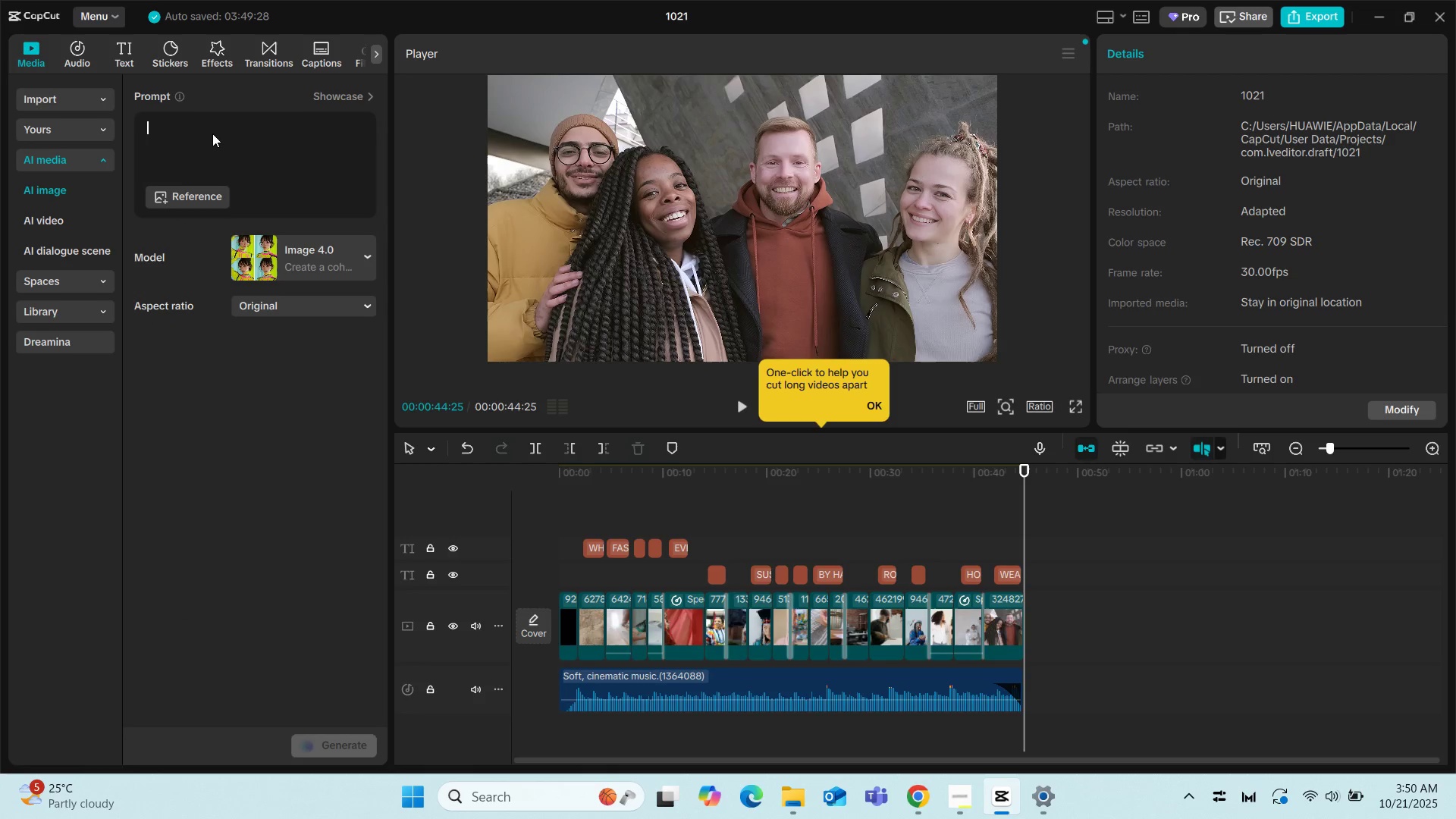 
type(BLACK FADE)
 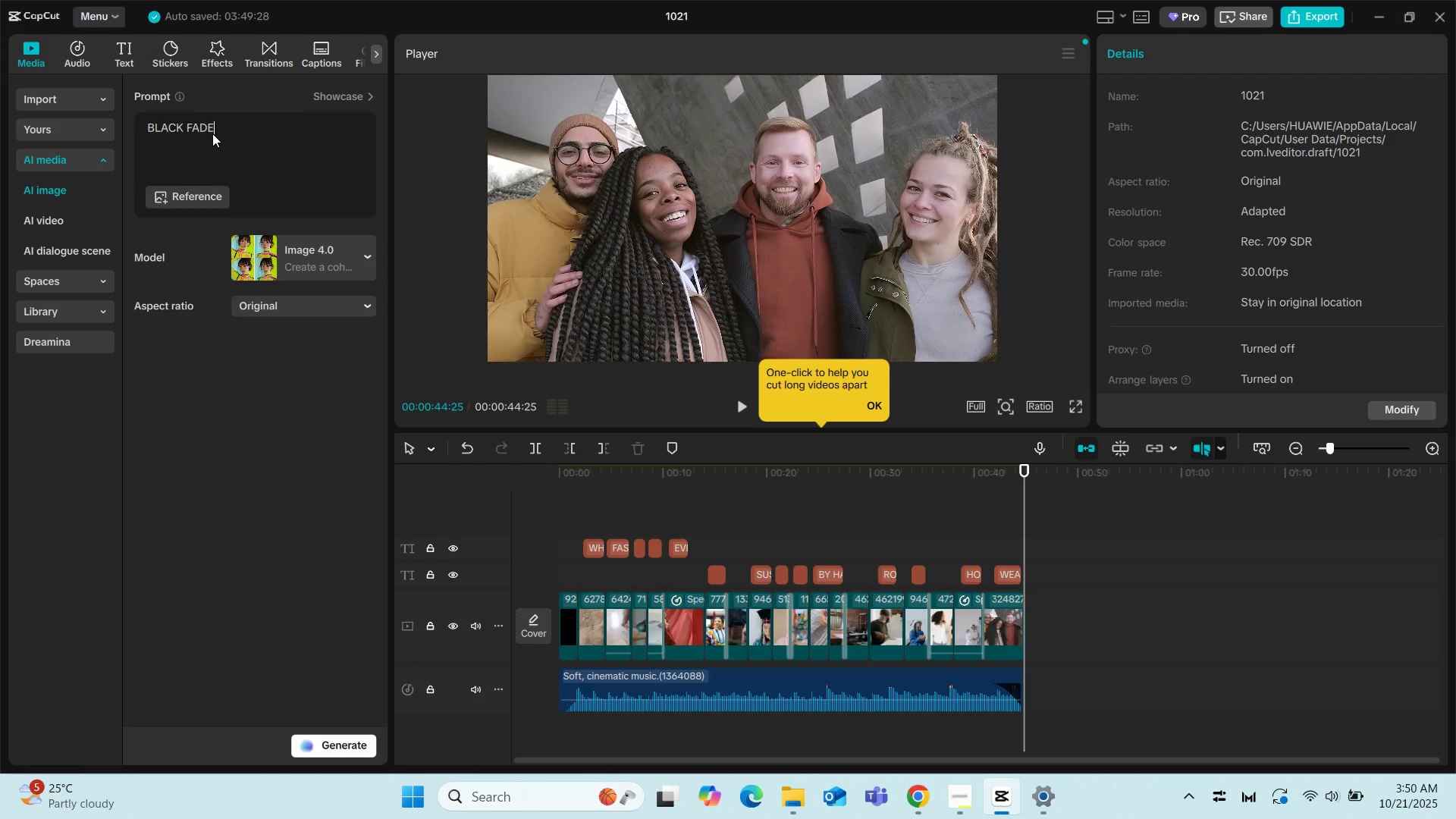 
key(Enter)
 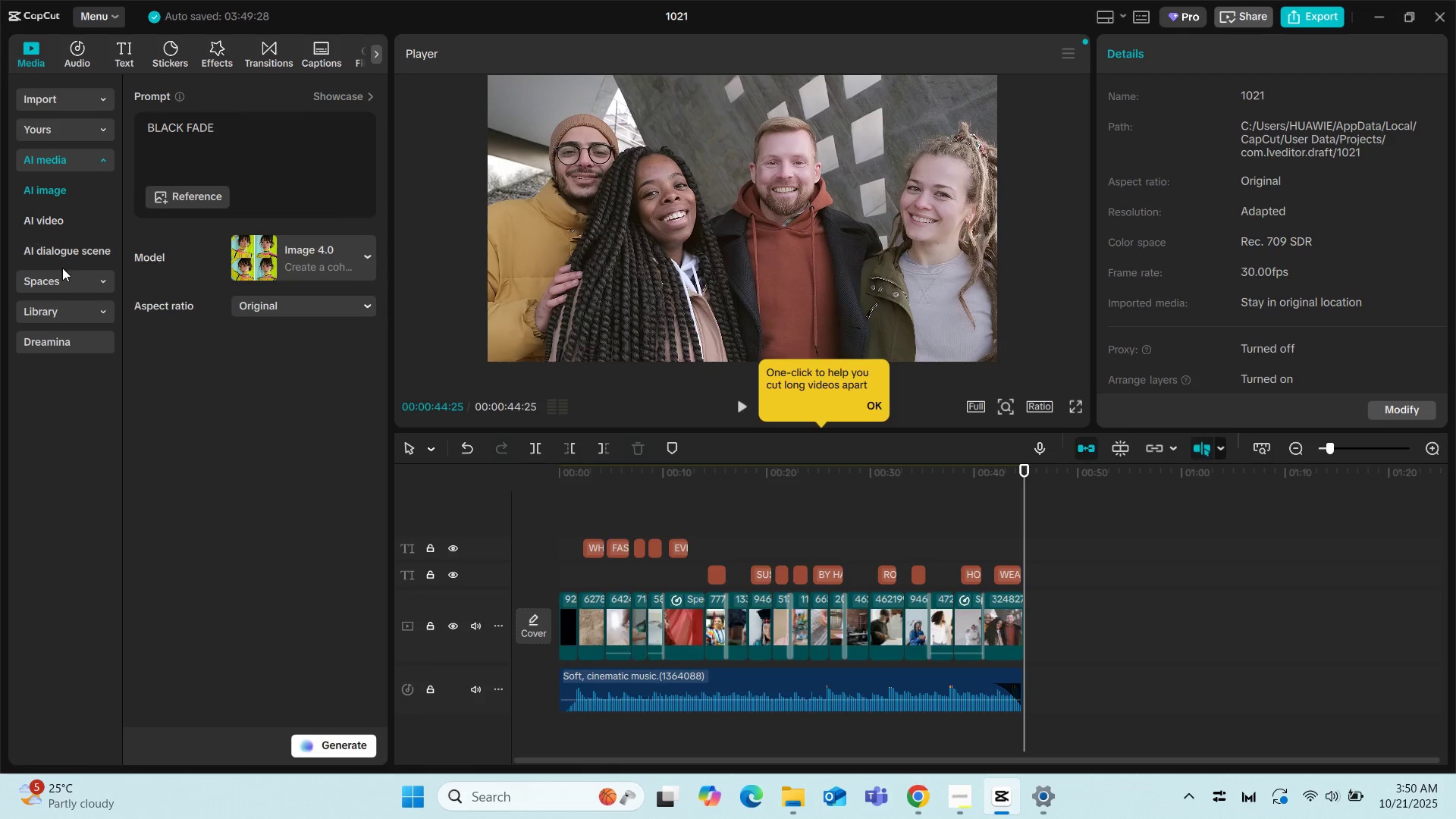 
wait(5.47)
 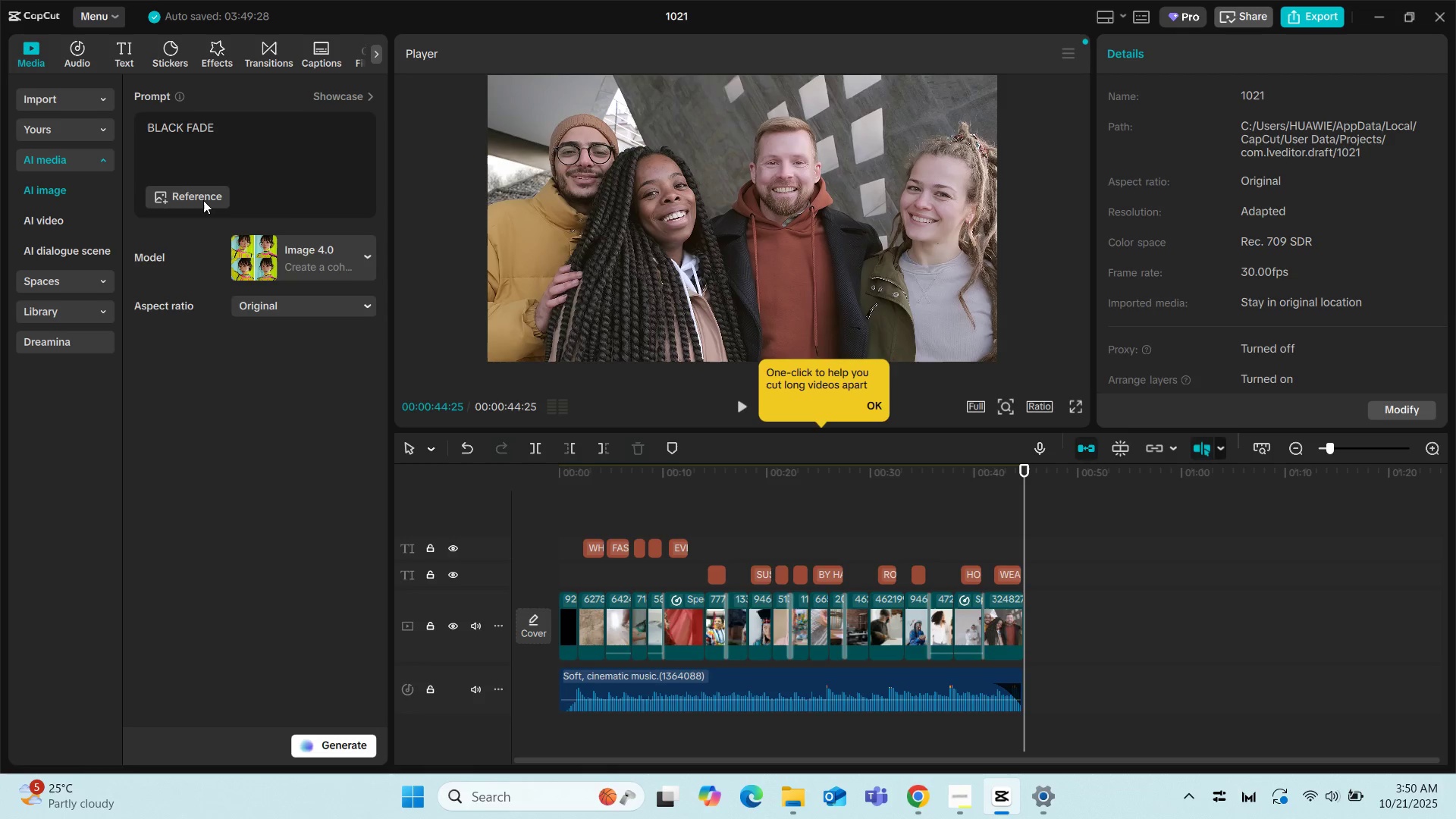 
left_click([67, 136])
 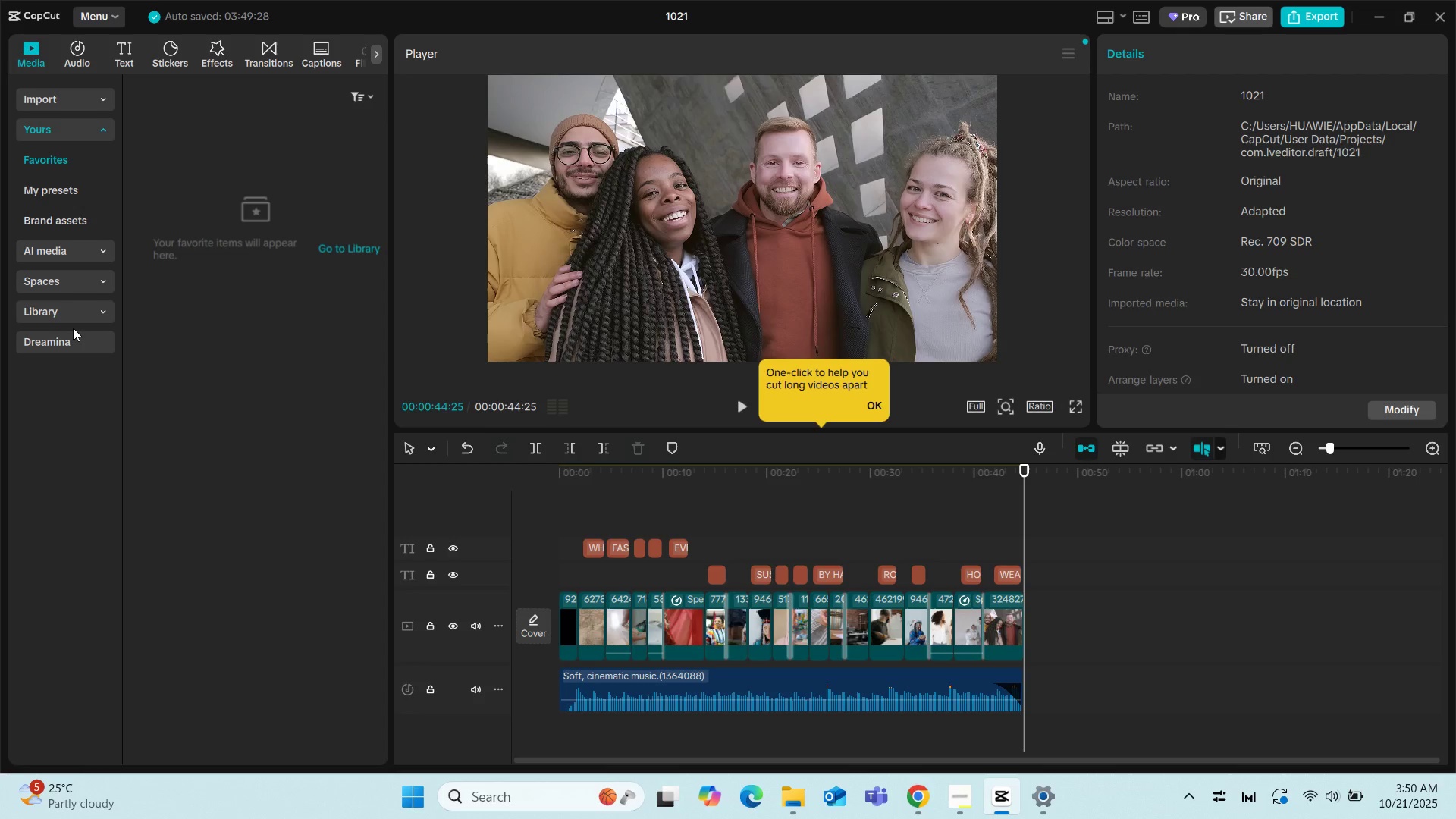 
wait(5.21)
 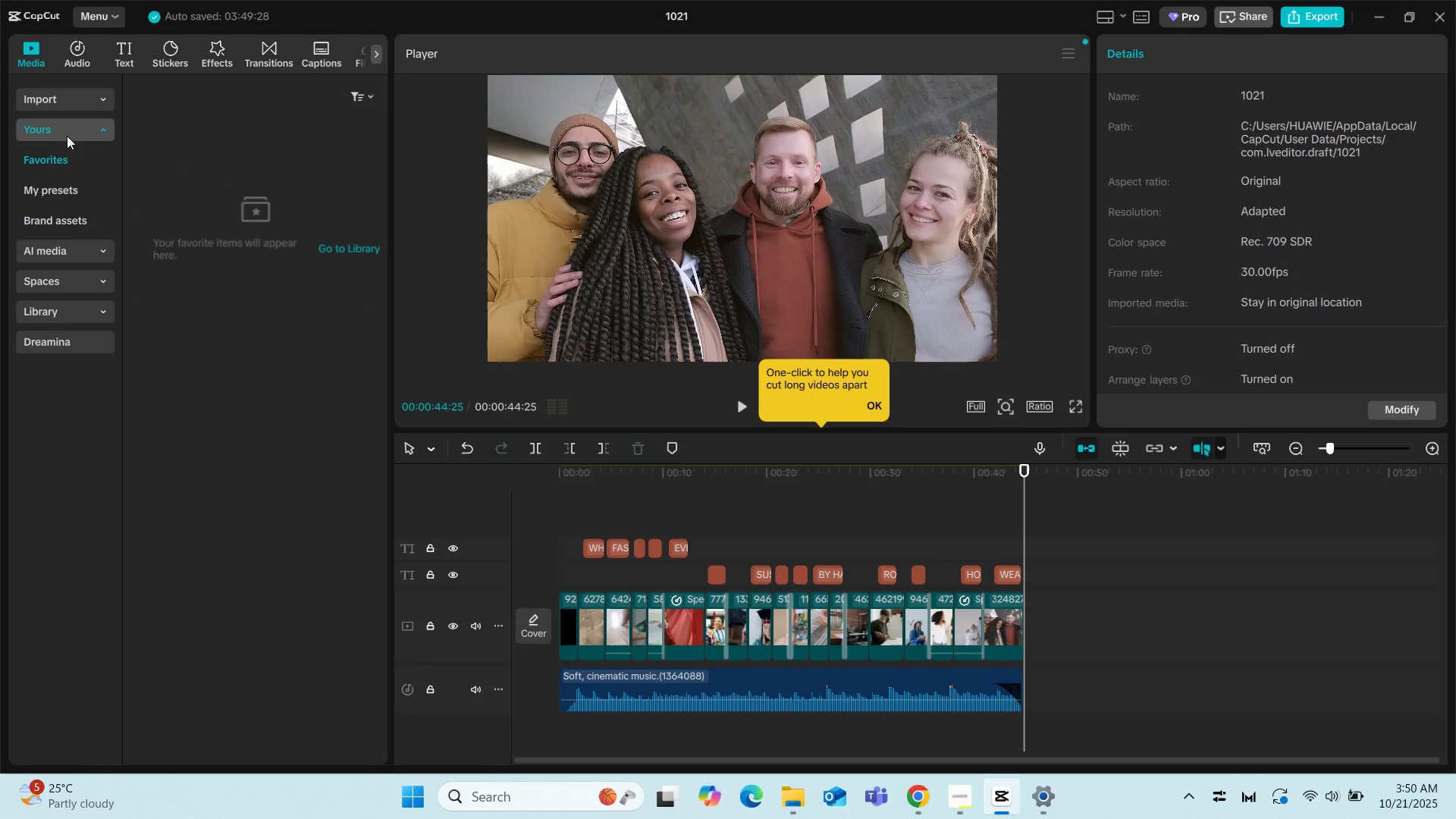 
left_click([58, 247])
 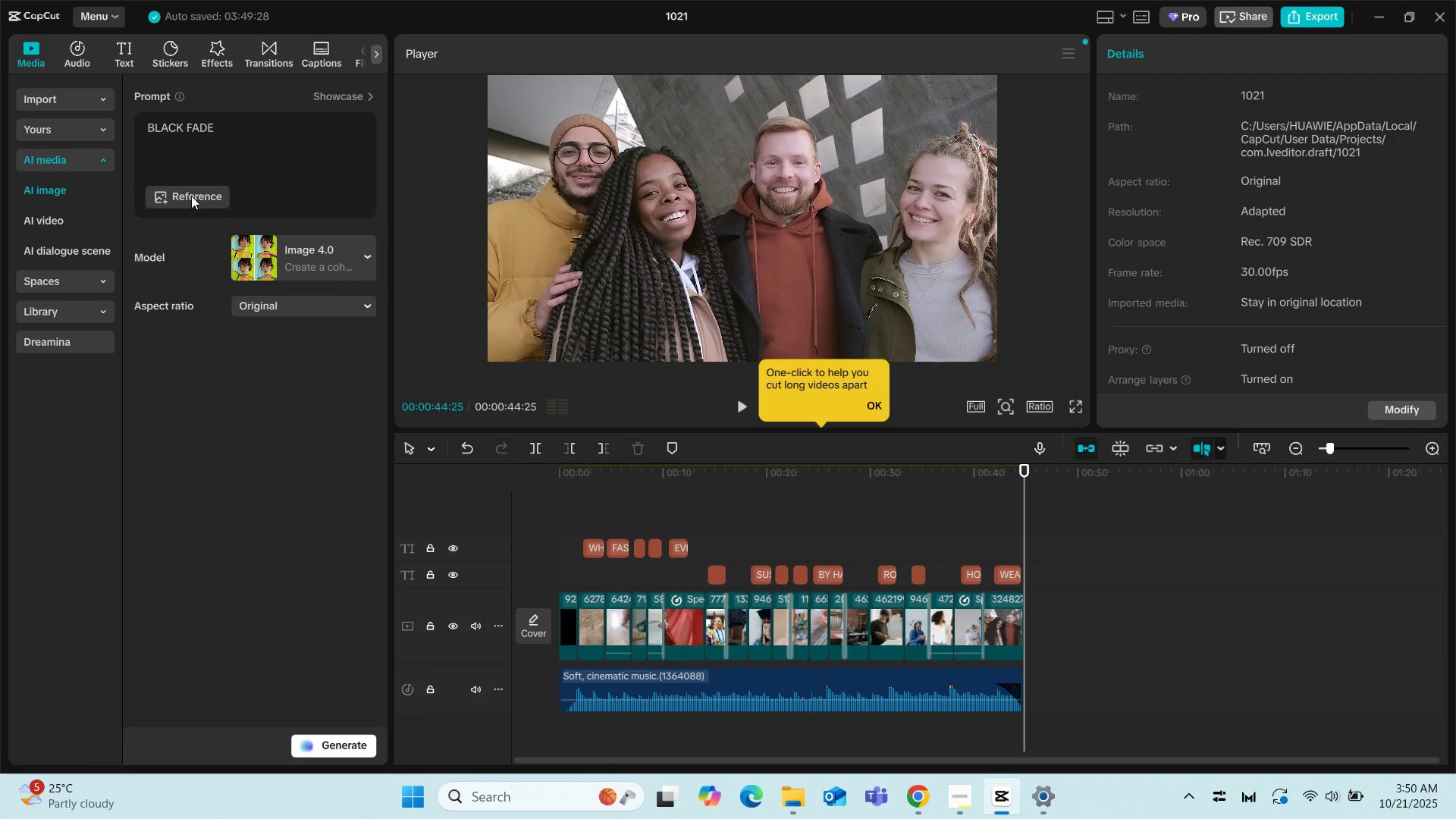 
left_click([193, 195])
 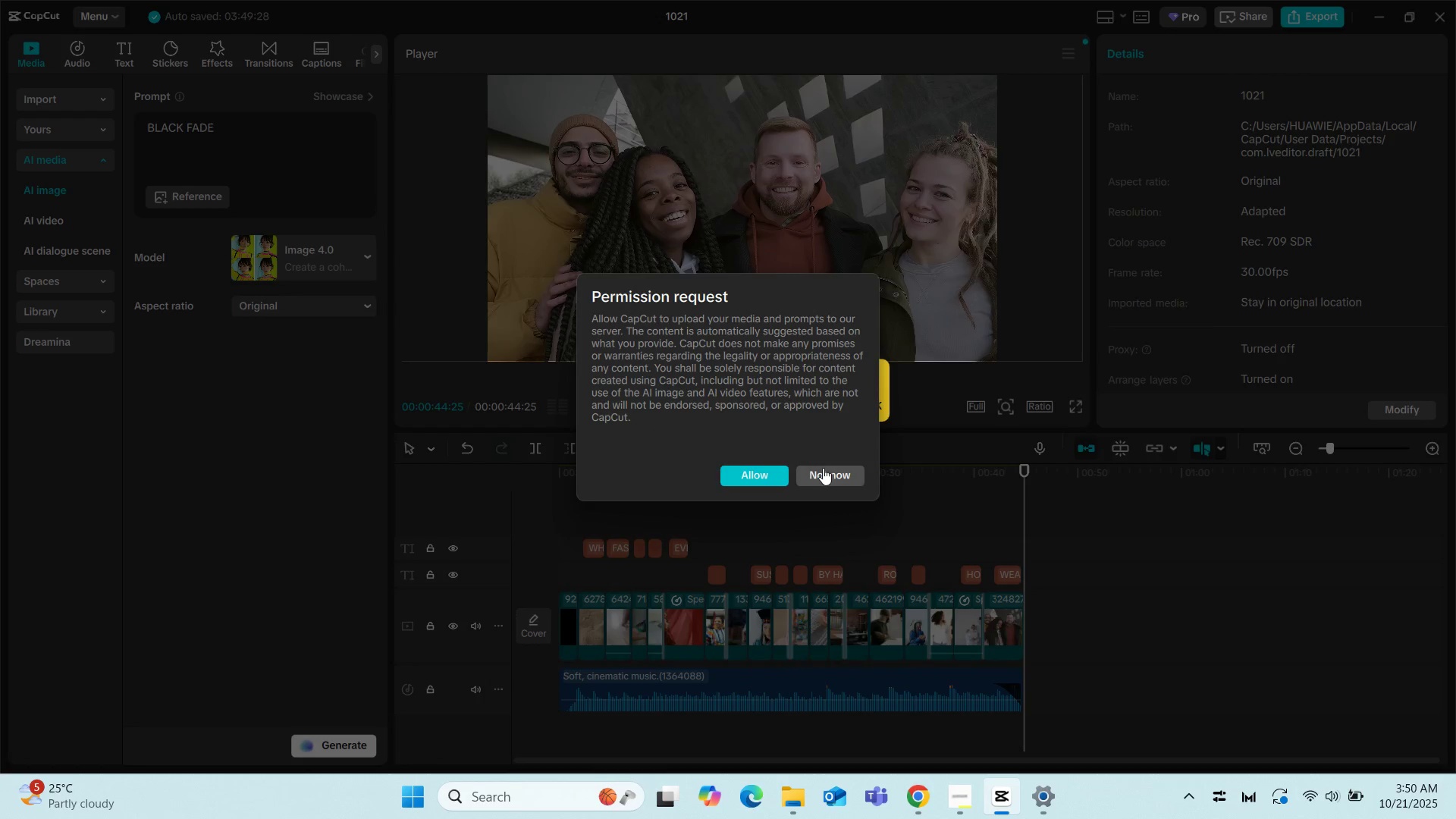 
left_click([838, 476])
 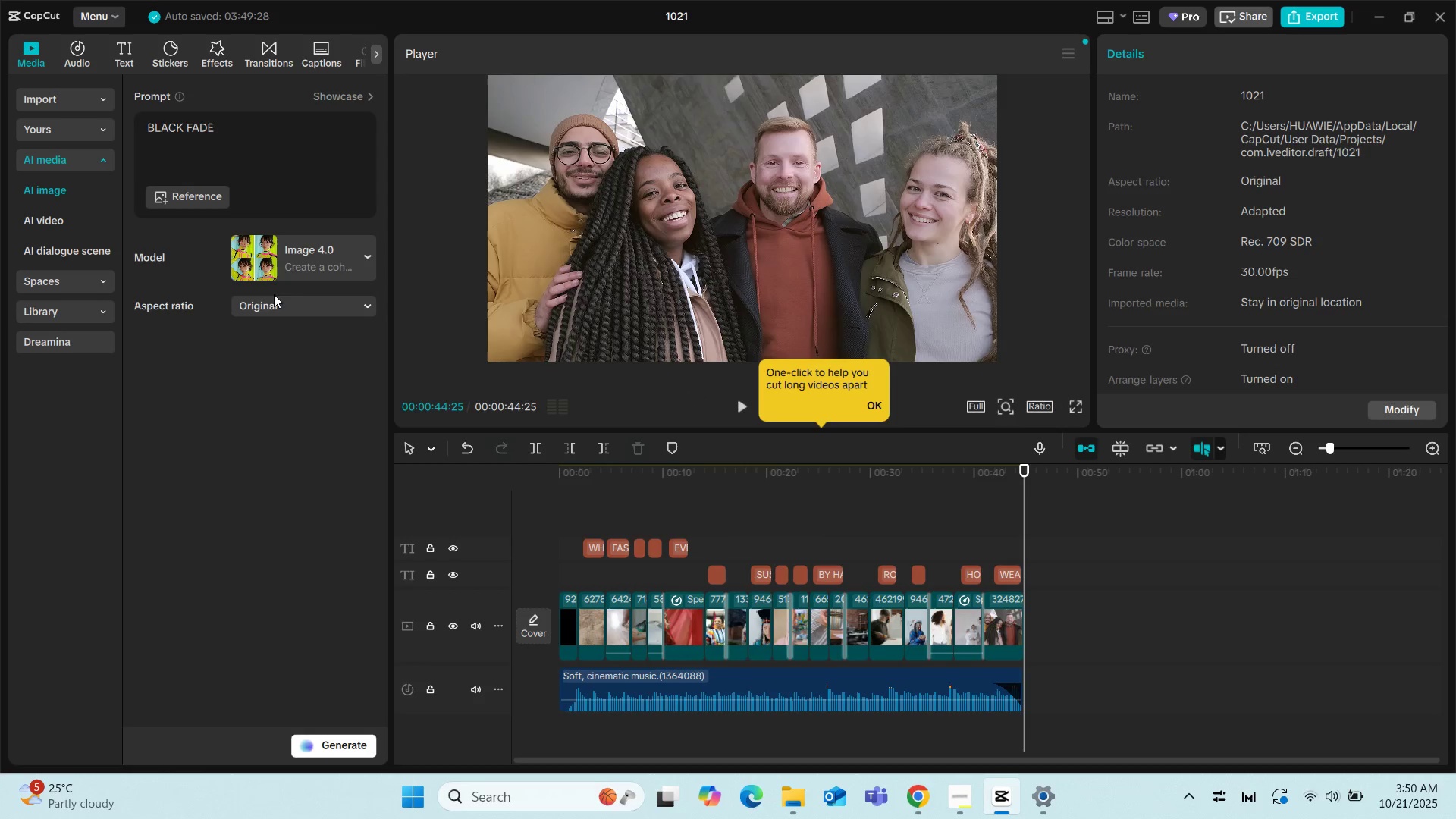 
left_click([310, 312])
 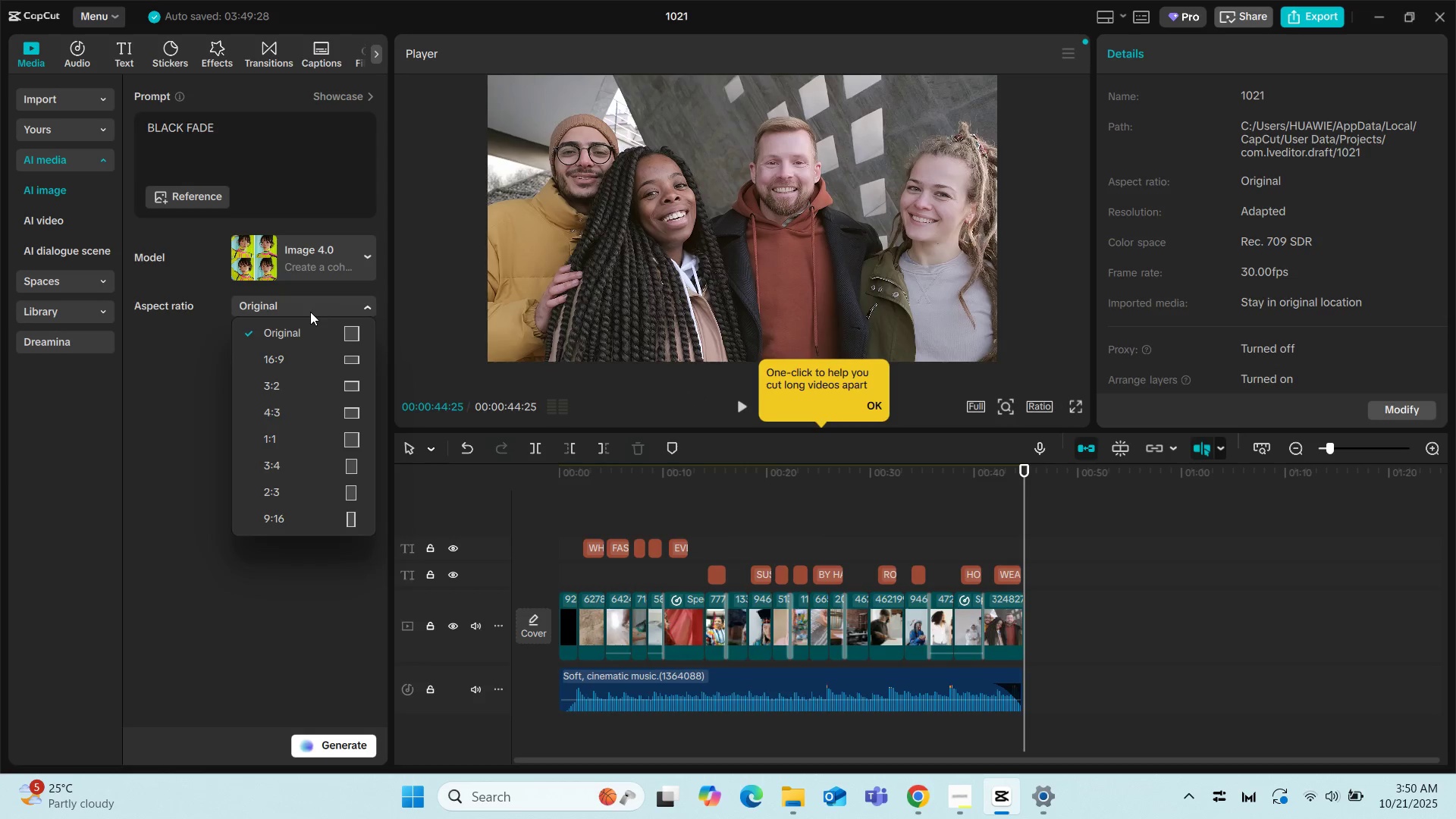 
left_click([310, 312])
 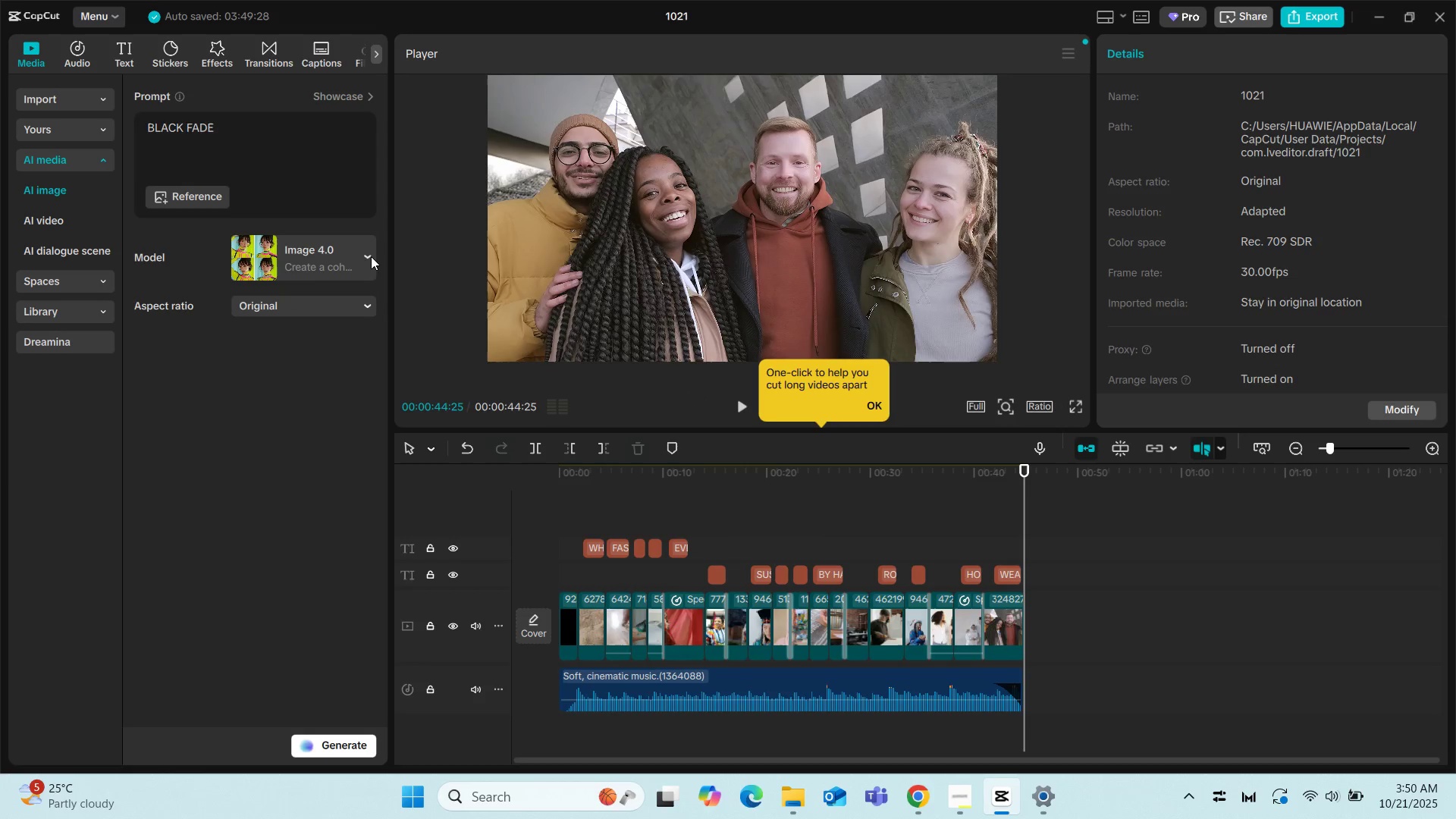 
left_click([357, 251])
 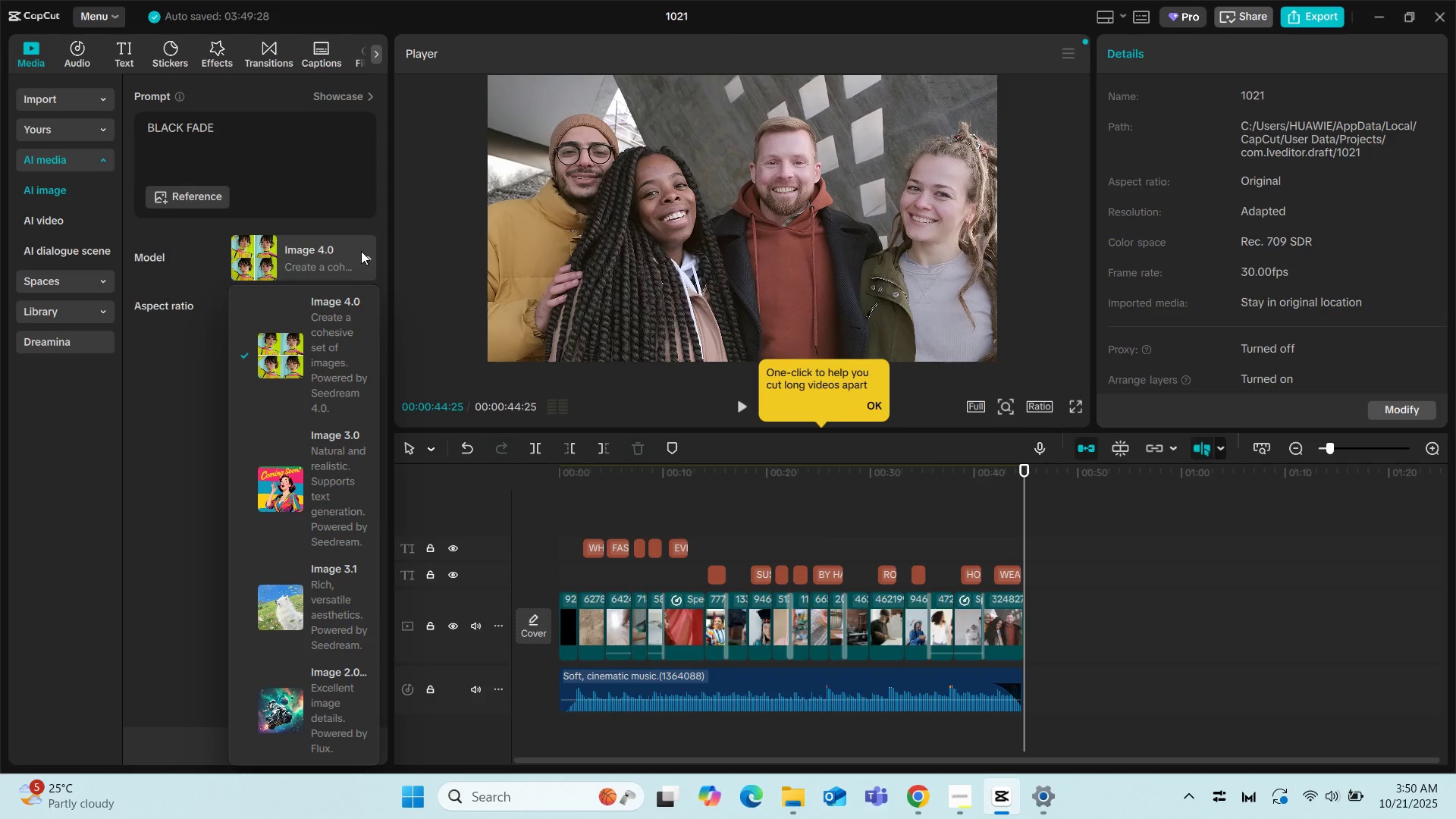 
left_click([361, 251])
 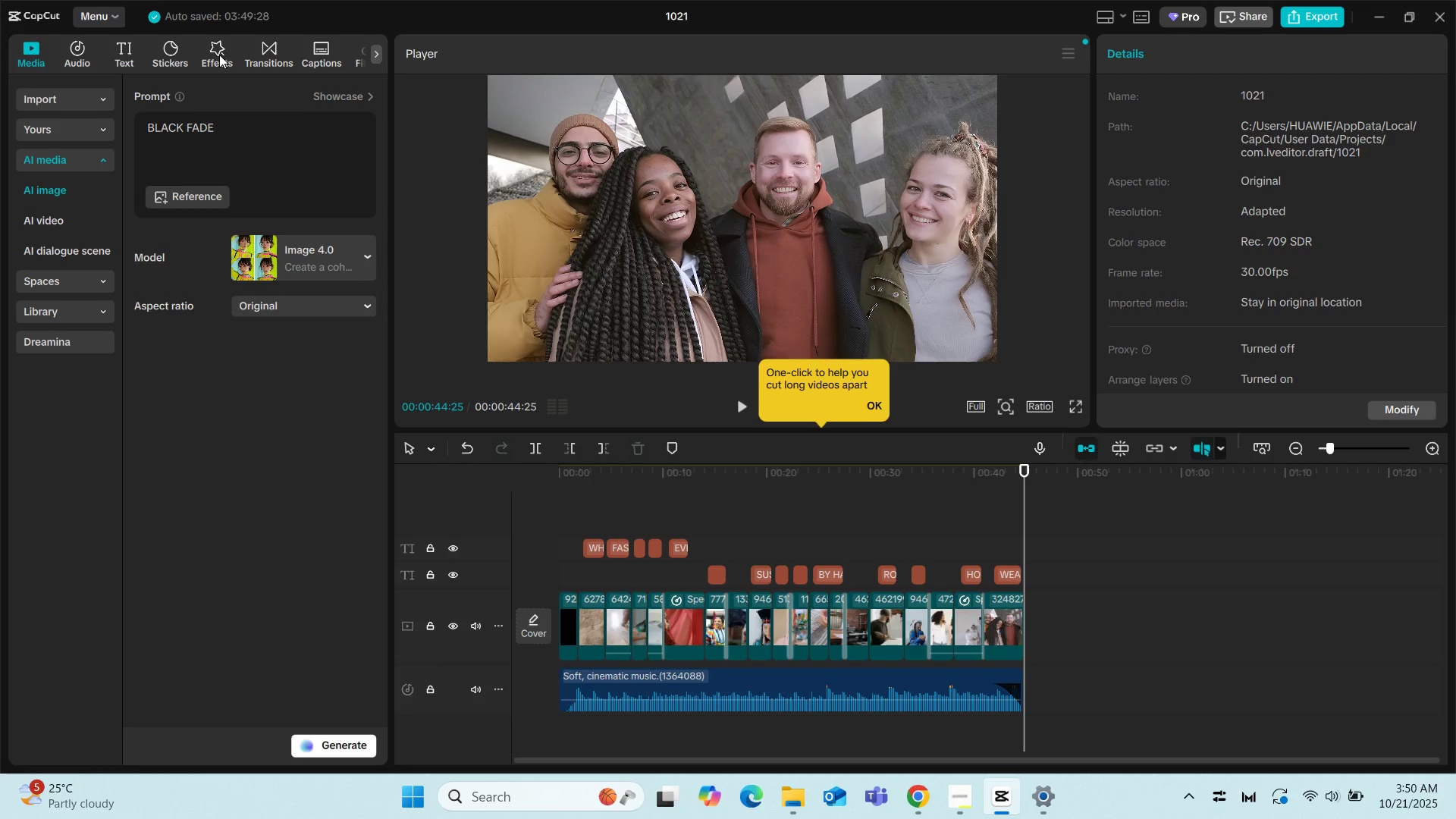 
left_click([218, 47])
 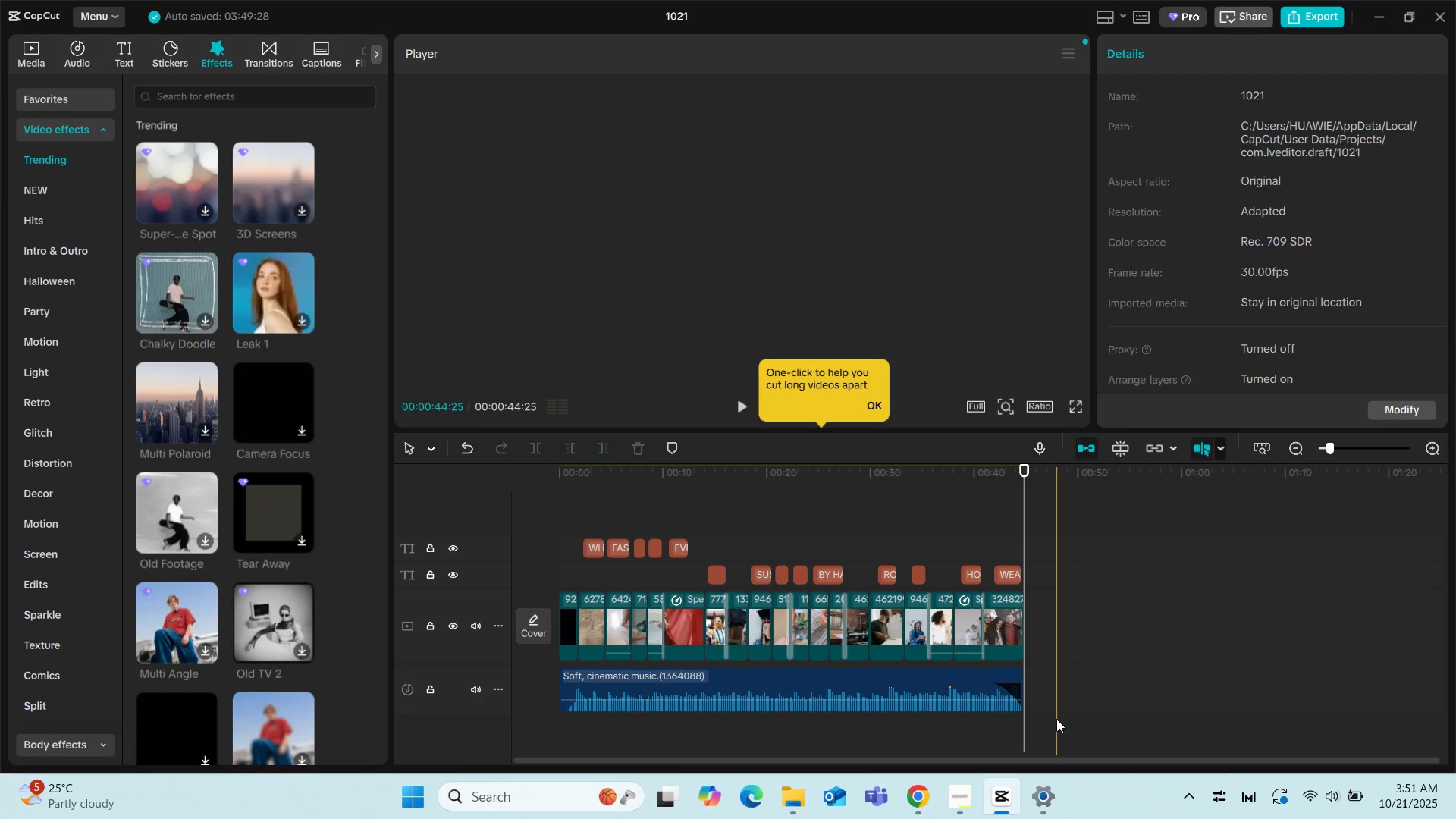 
wait(7.42)
 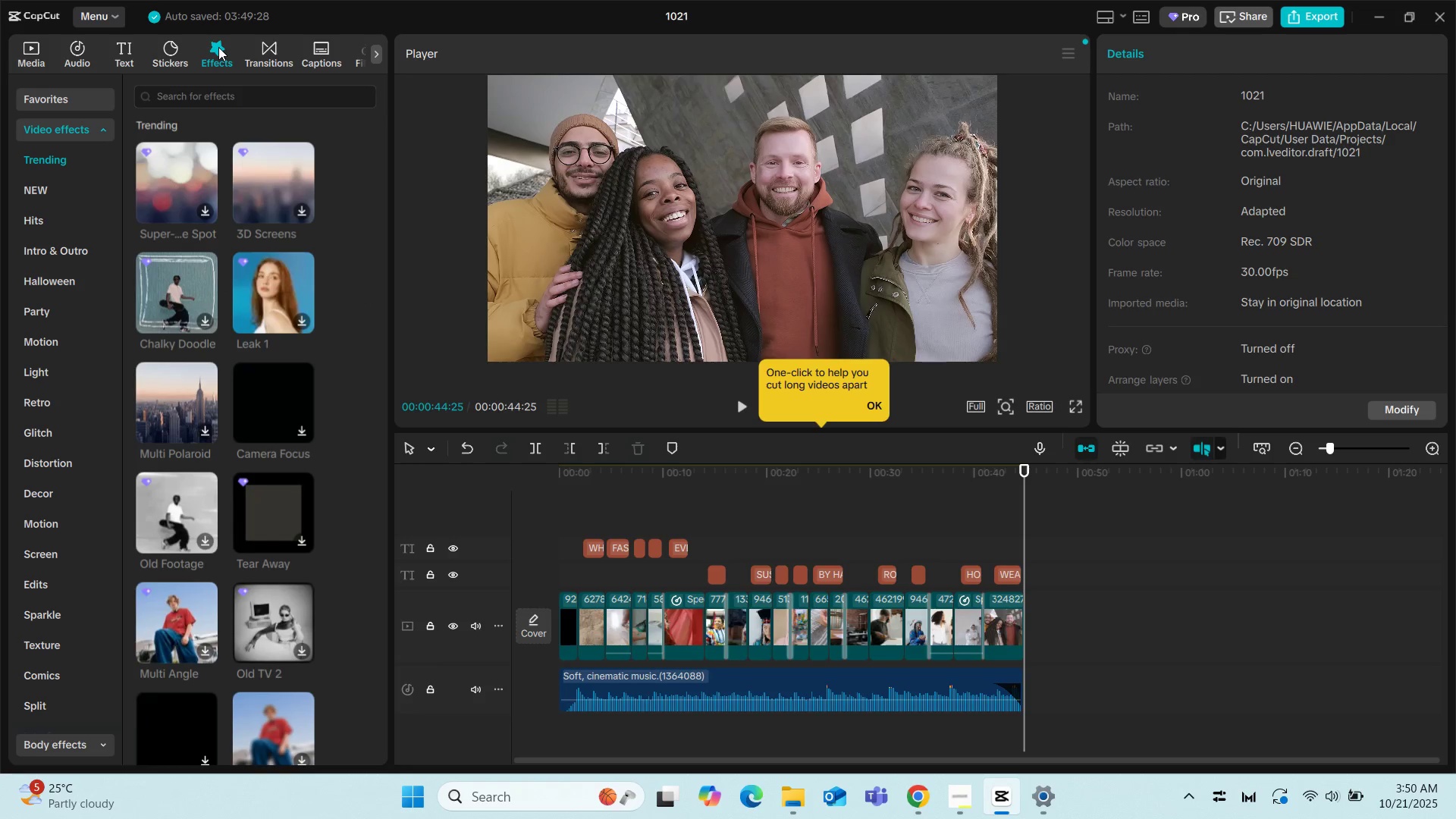 
left_click([552, 504])
 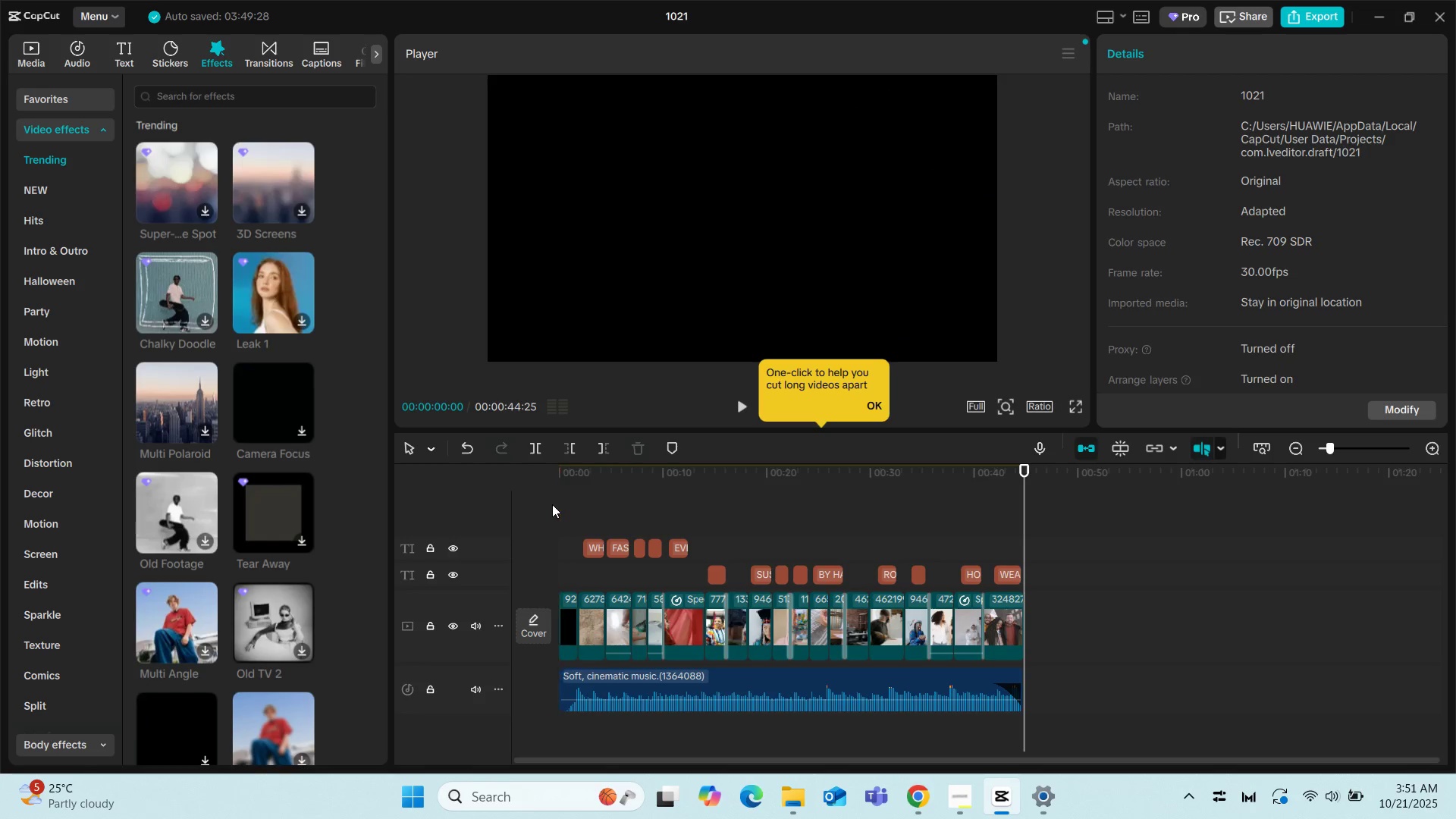 
key(Space)
 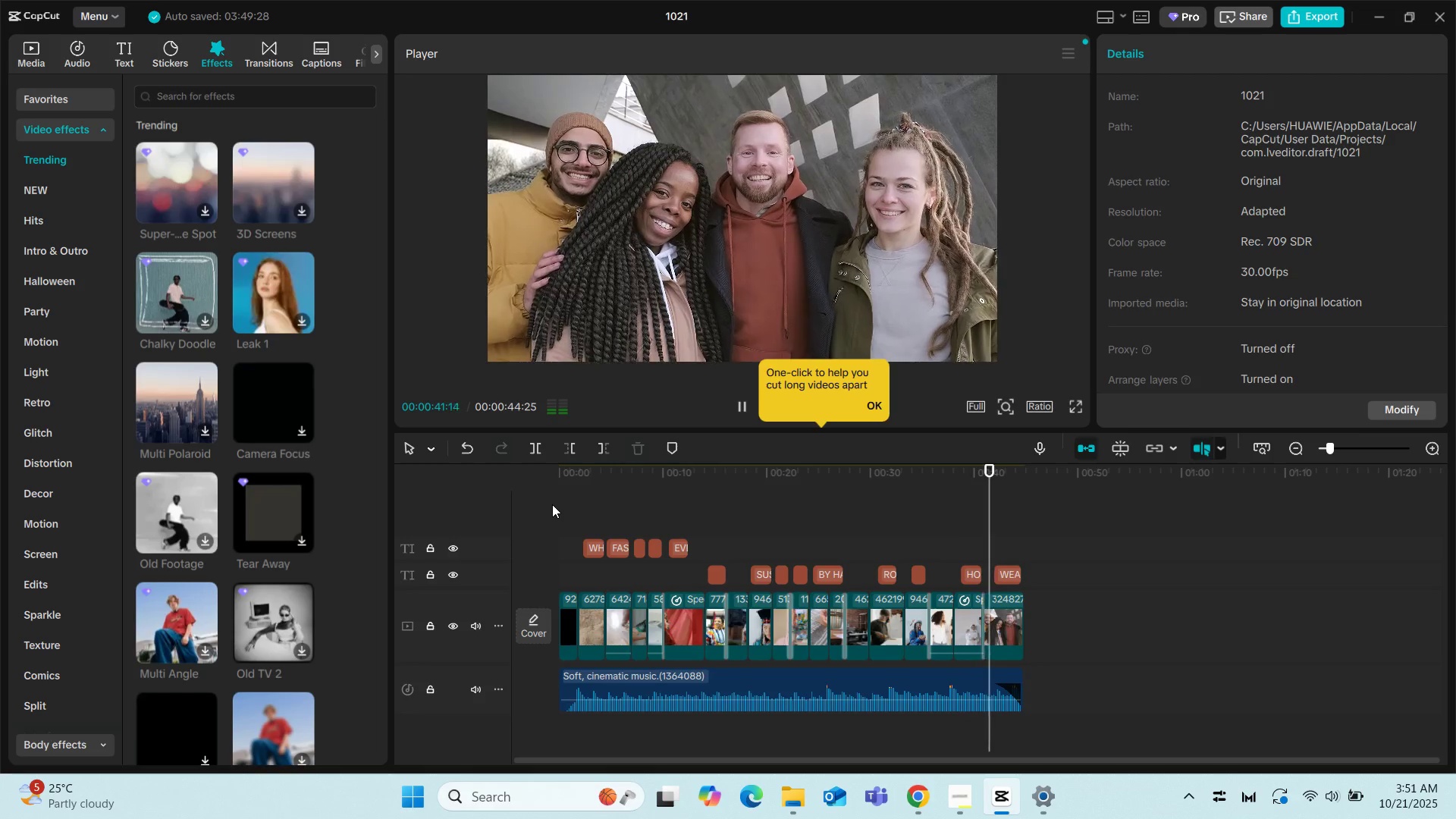 
wait(46.58)
 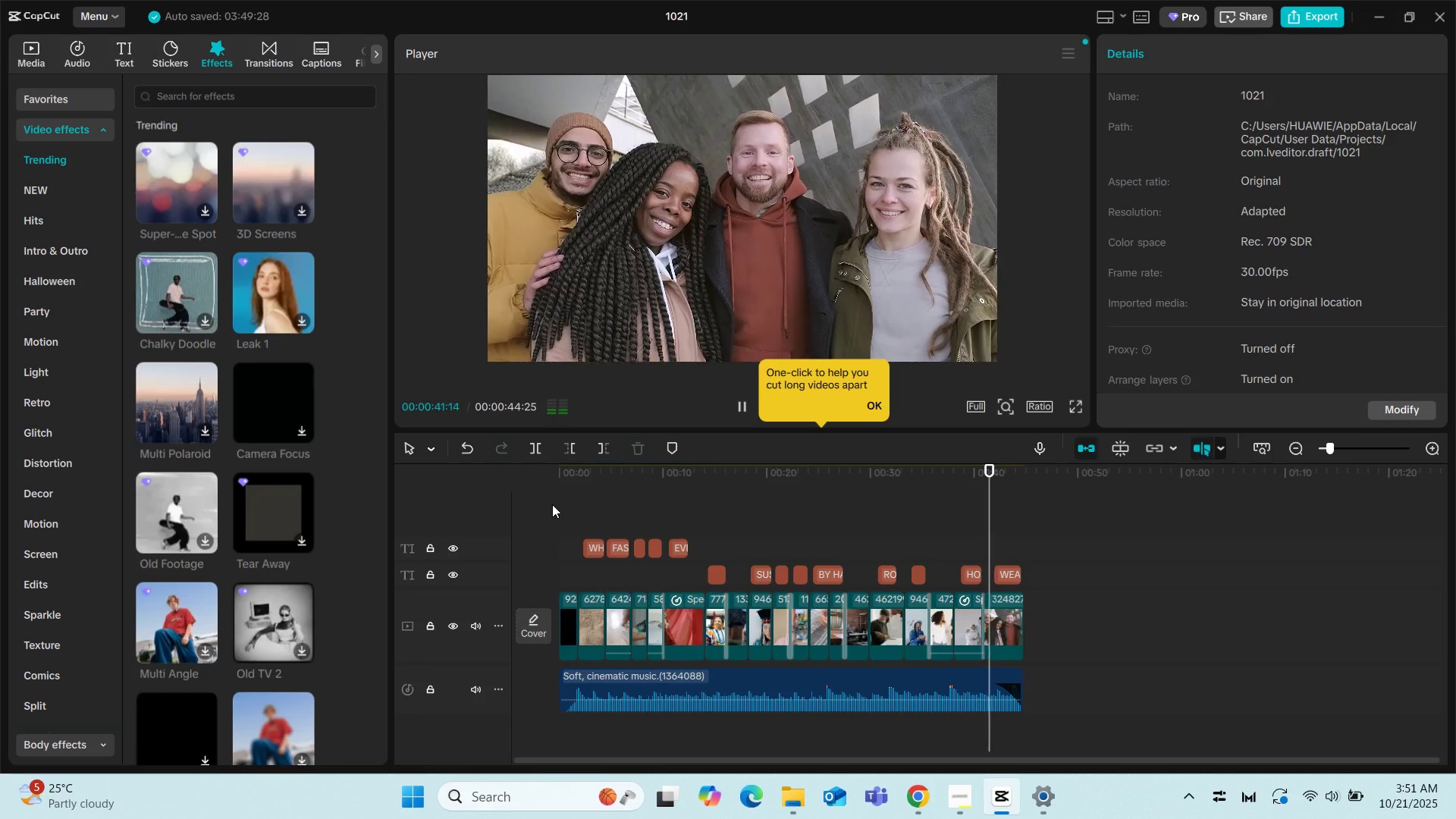 
left_click_drag(start_coordinate=[1045, 720], to_coordinate=[544, 521])
 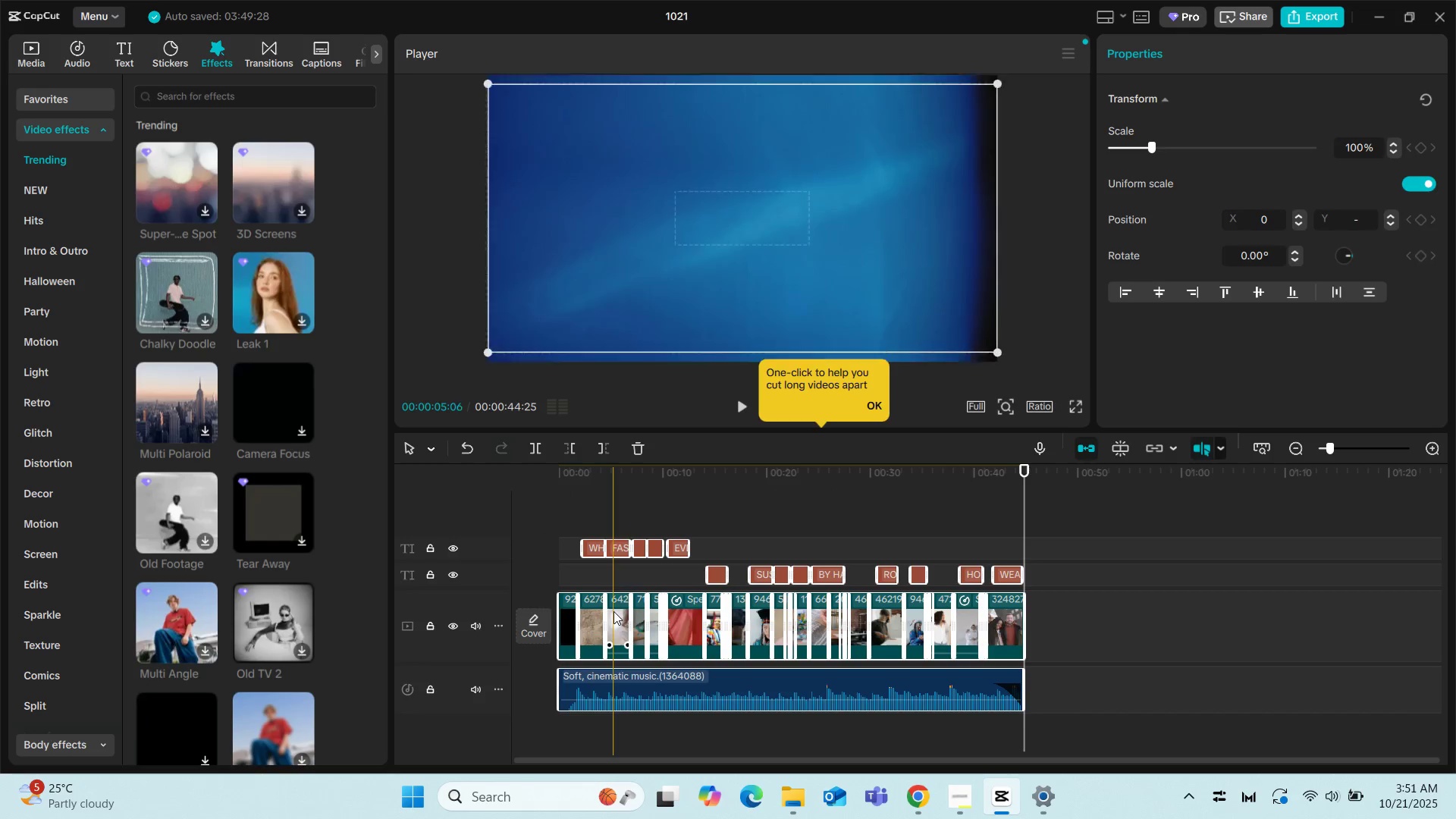 
right_click([613, 611])
 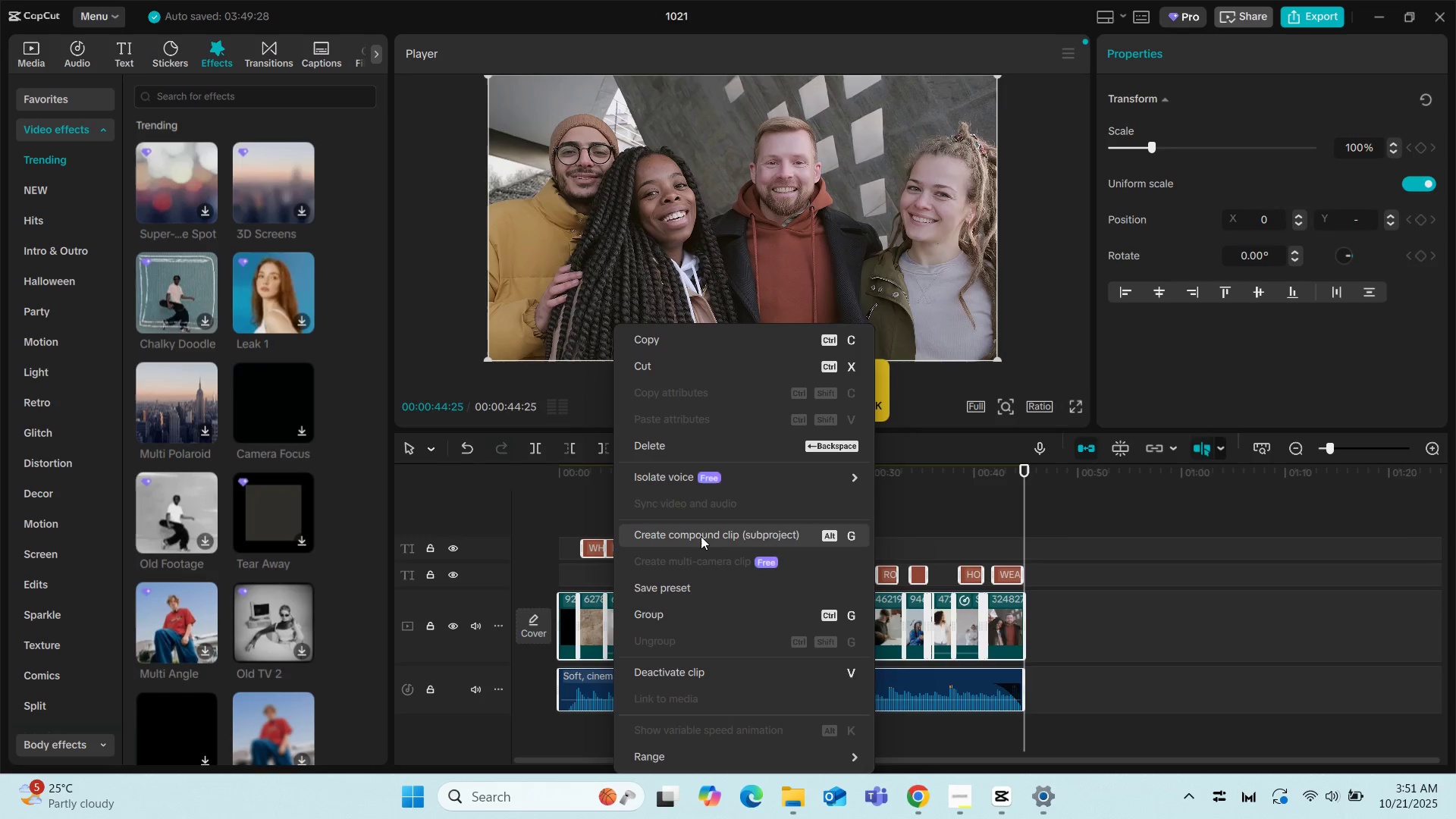 
left_click([701, 536])
 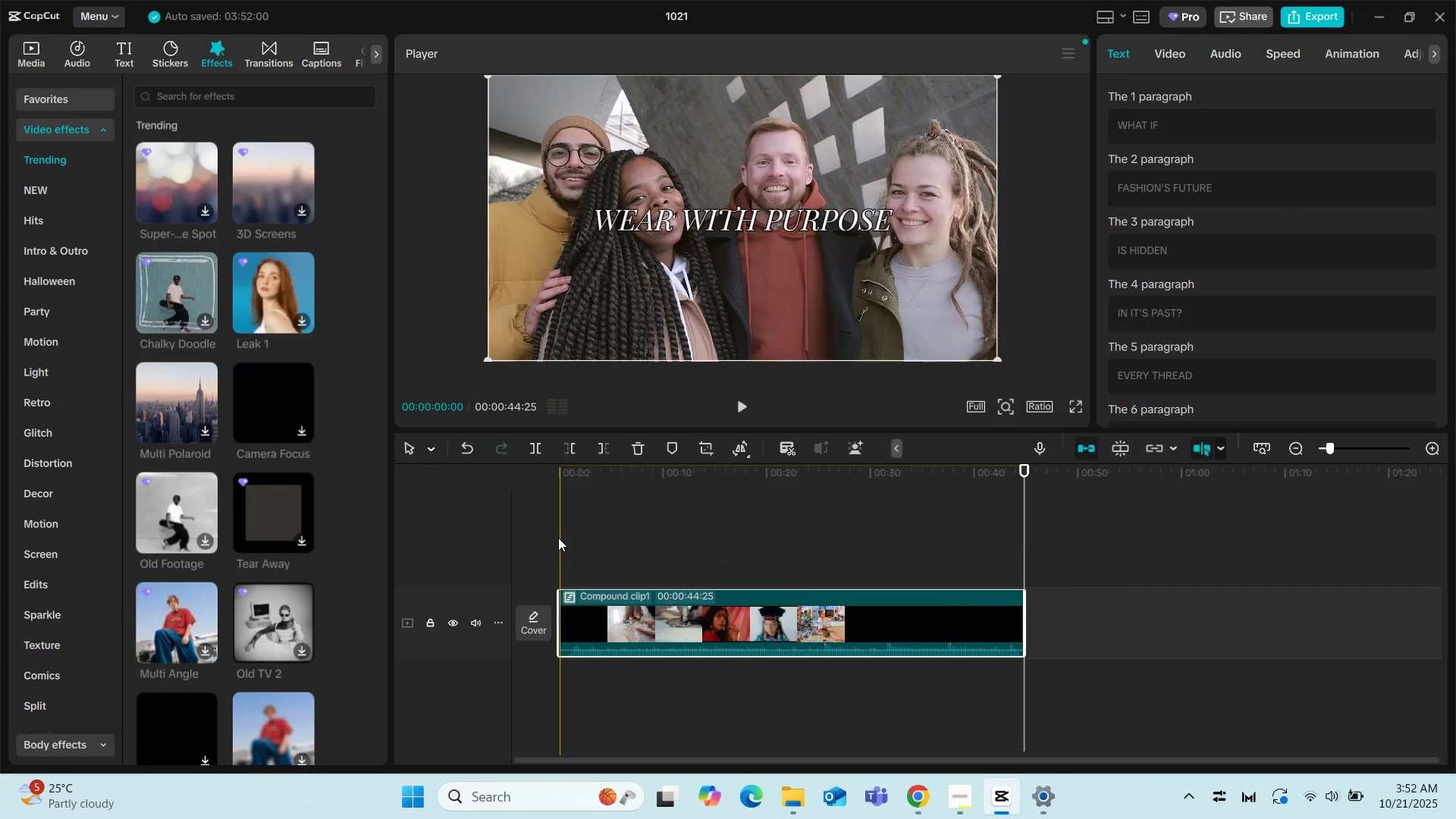 
left_click([558, 538])
 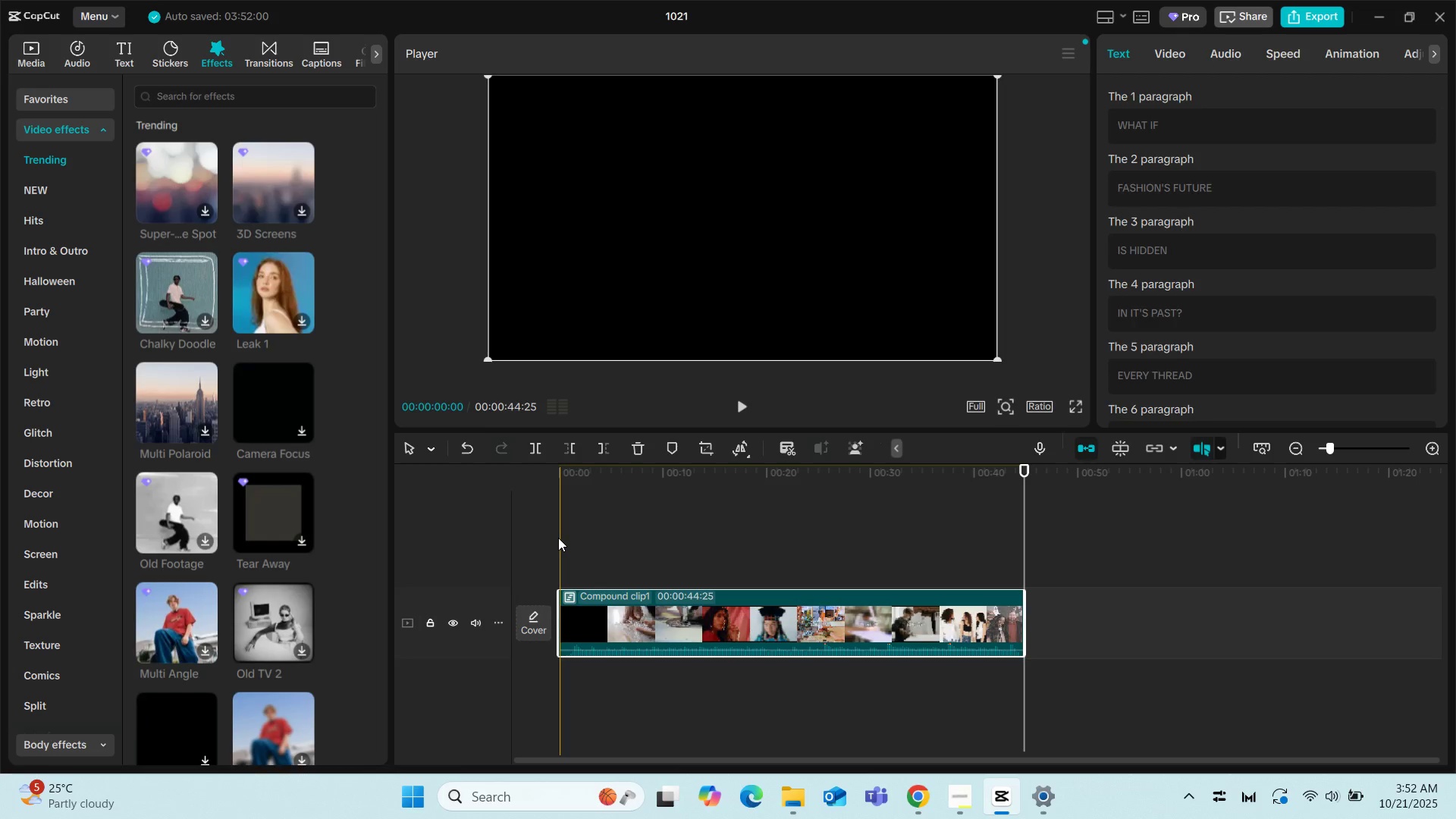 
left_click([558, 538])
 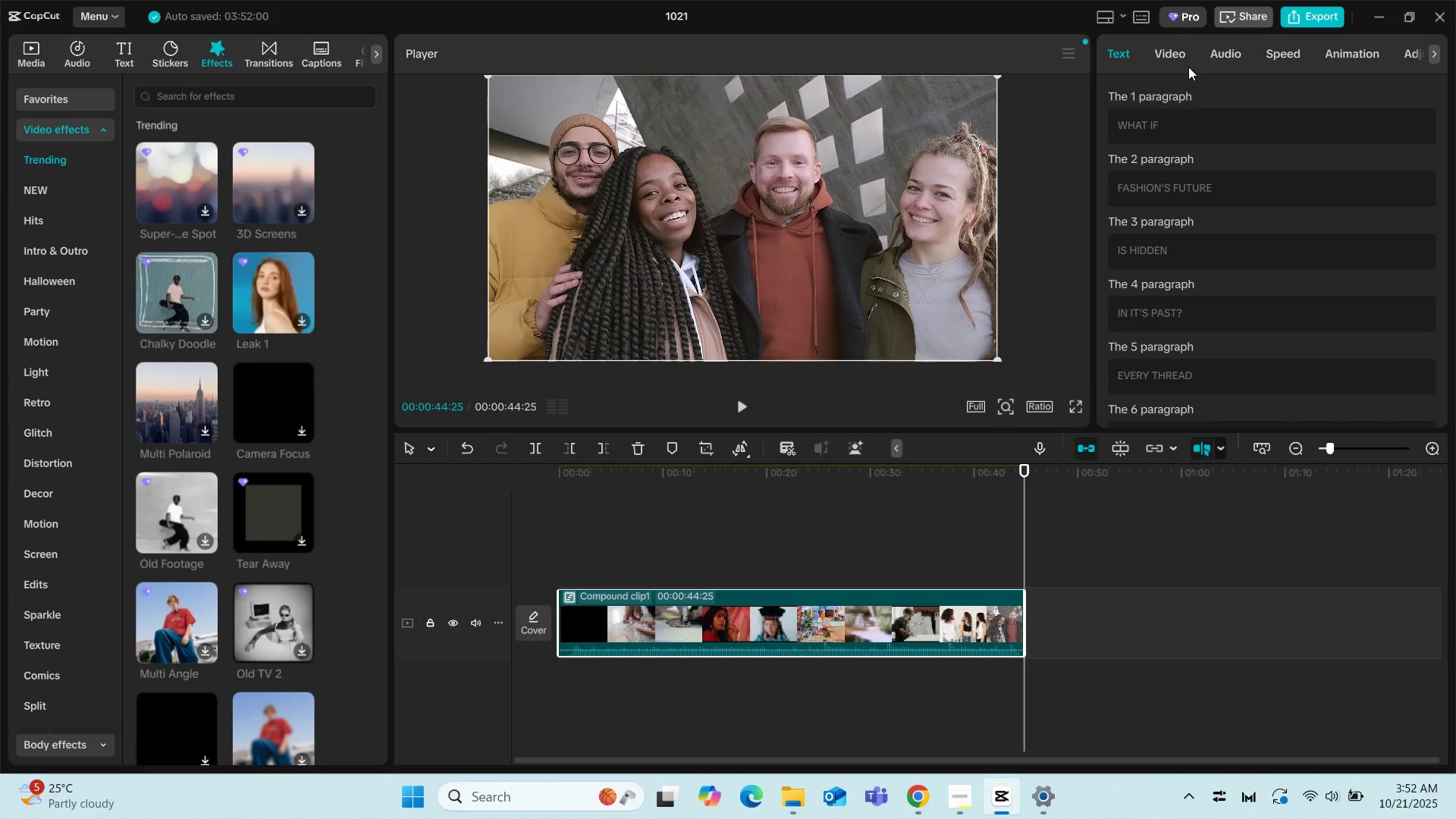 
left_click([1177, 58])
 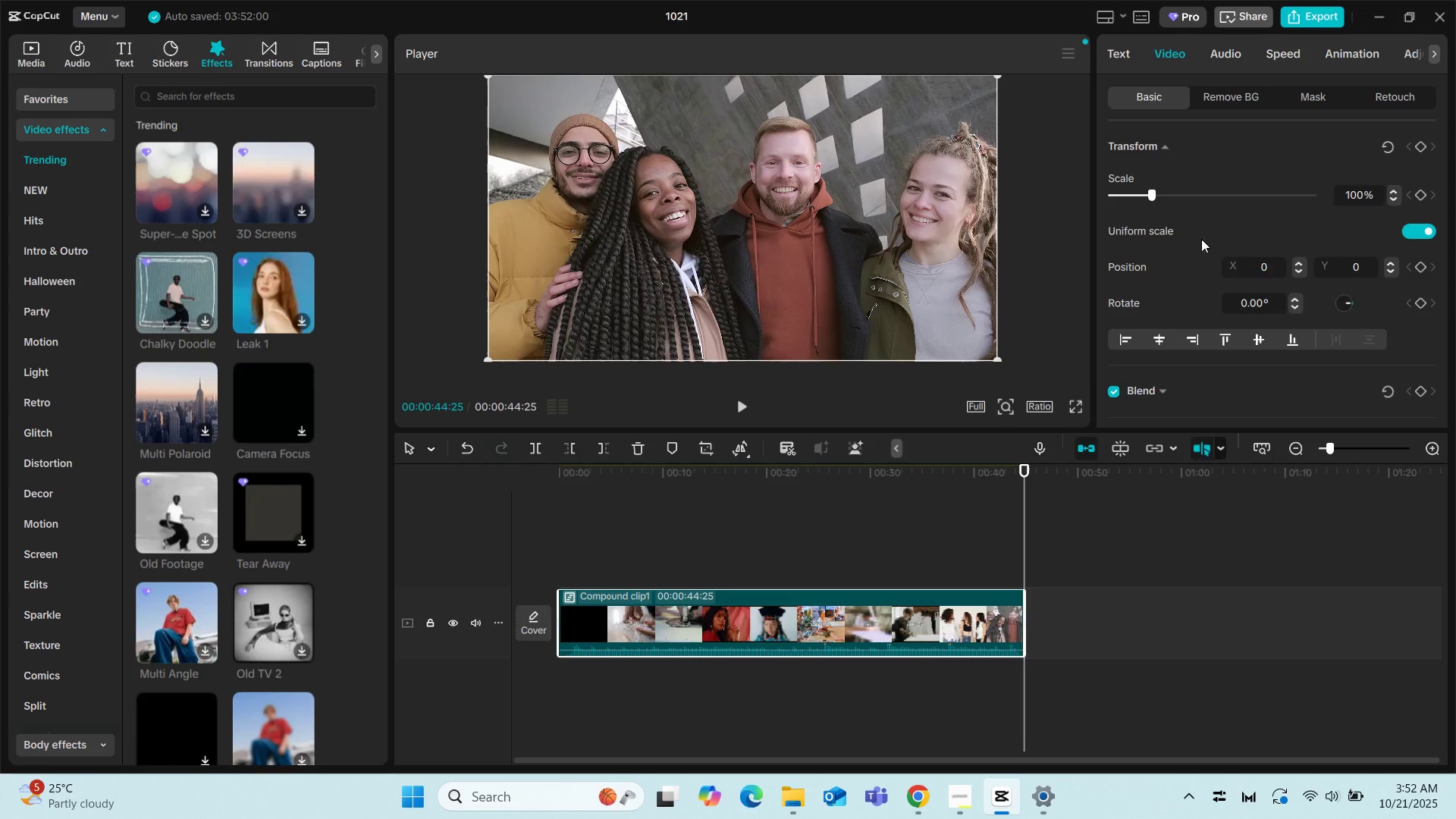 
scroll: coordinate [1214, 297], scroll_direction: down, amount: 14.0
 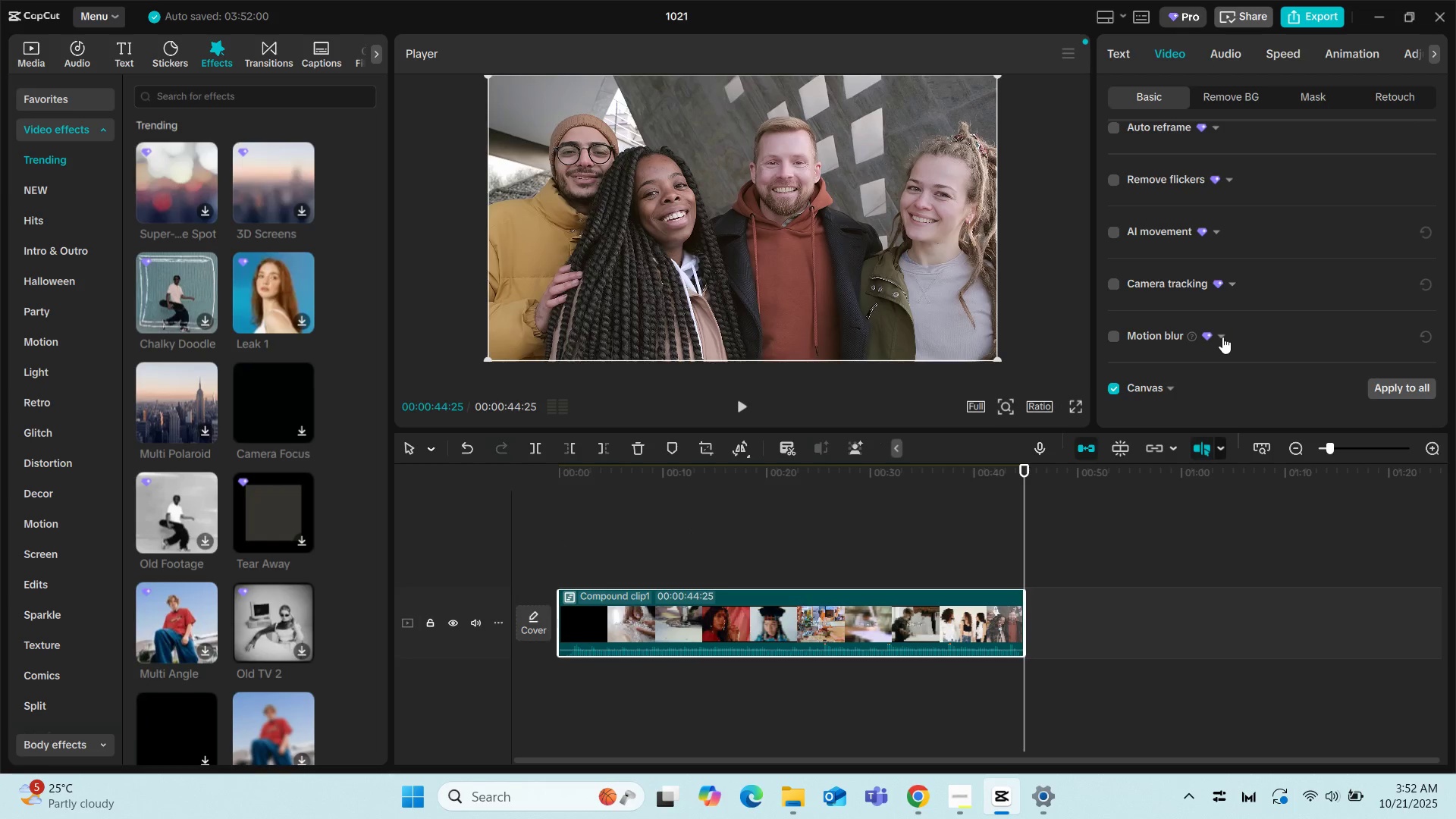 
left_click([1222, 337])
 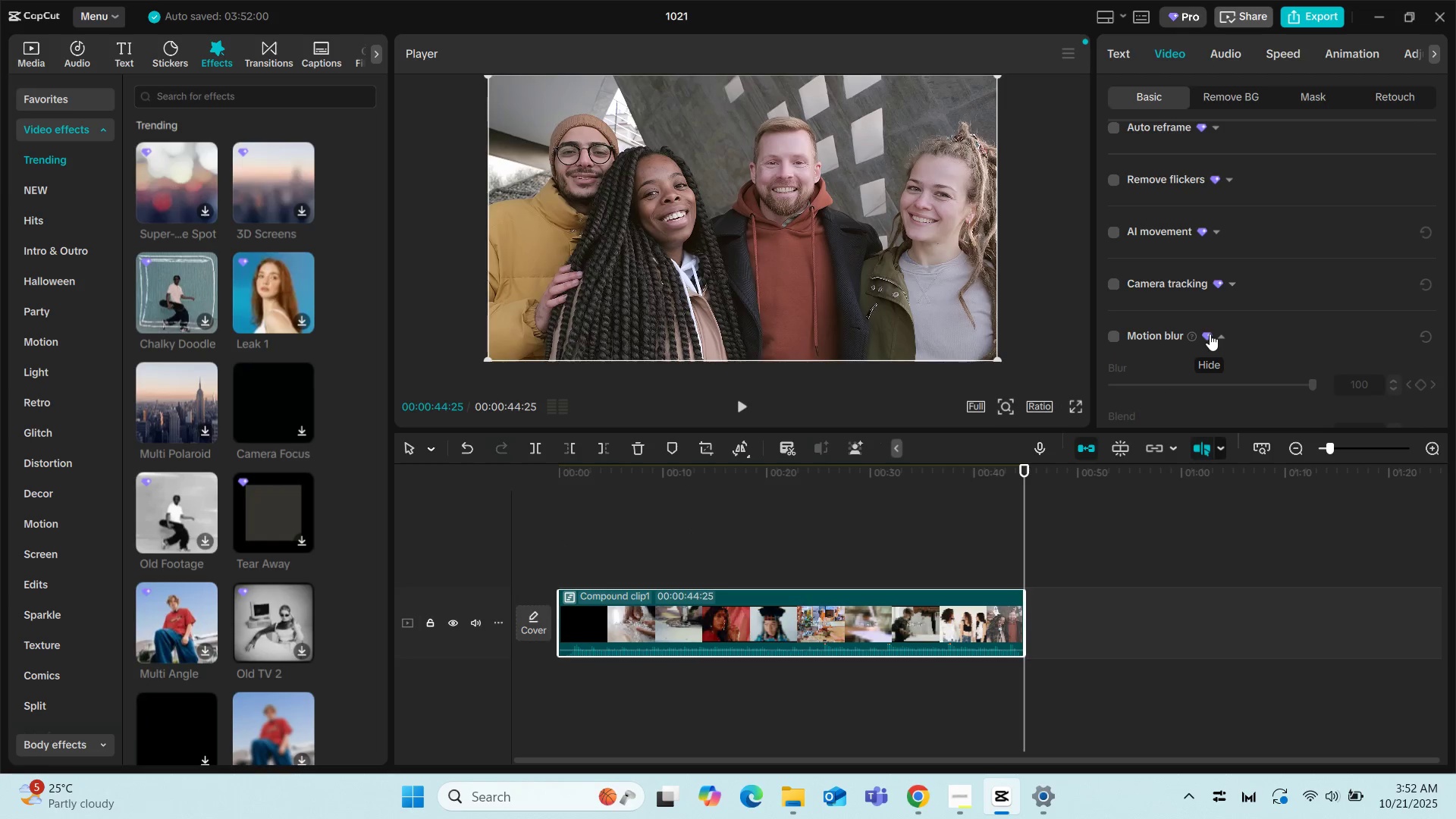 
left_click([1119, 339])
 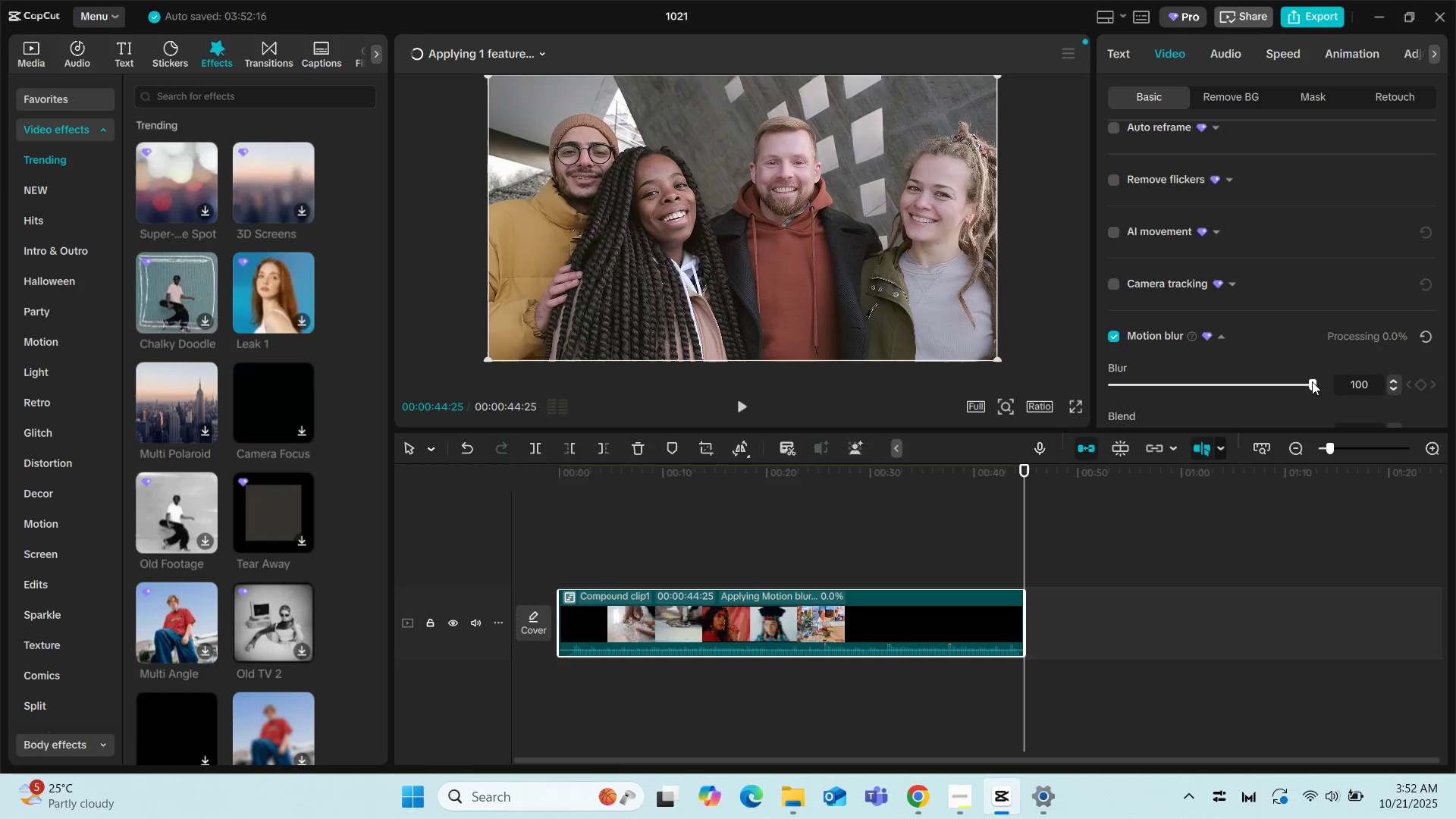 
left_click_drag(start_coordinate=[1312, 381], to_coordinate=[1092, 373])